 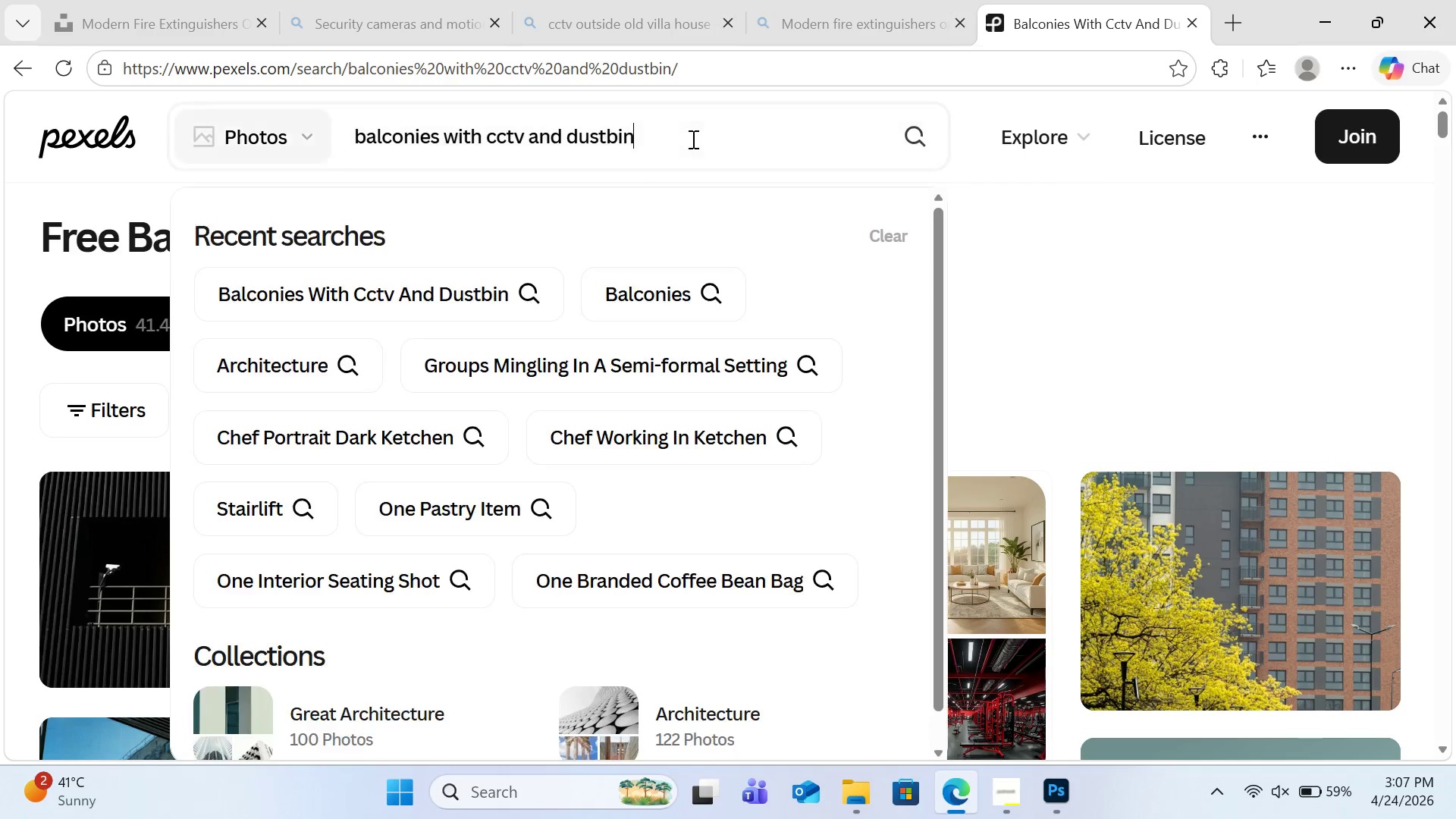 
hold_key(key=ControlLeft, duration=0.83)
 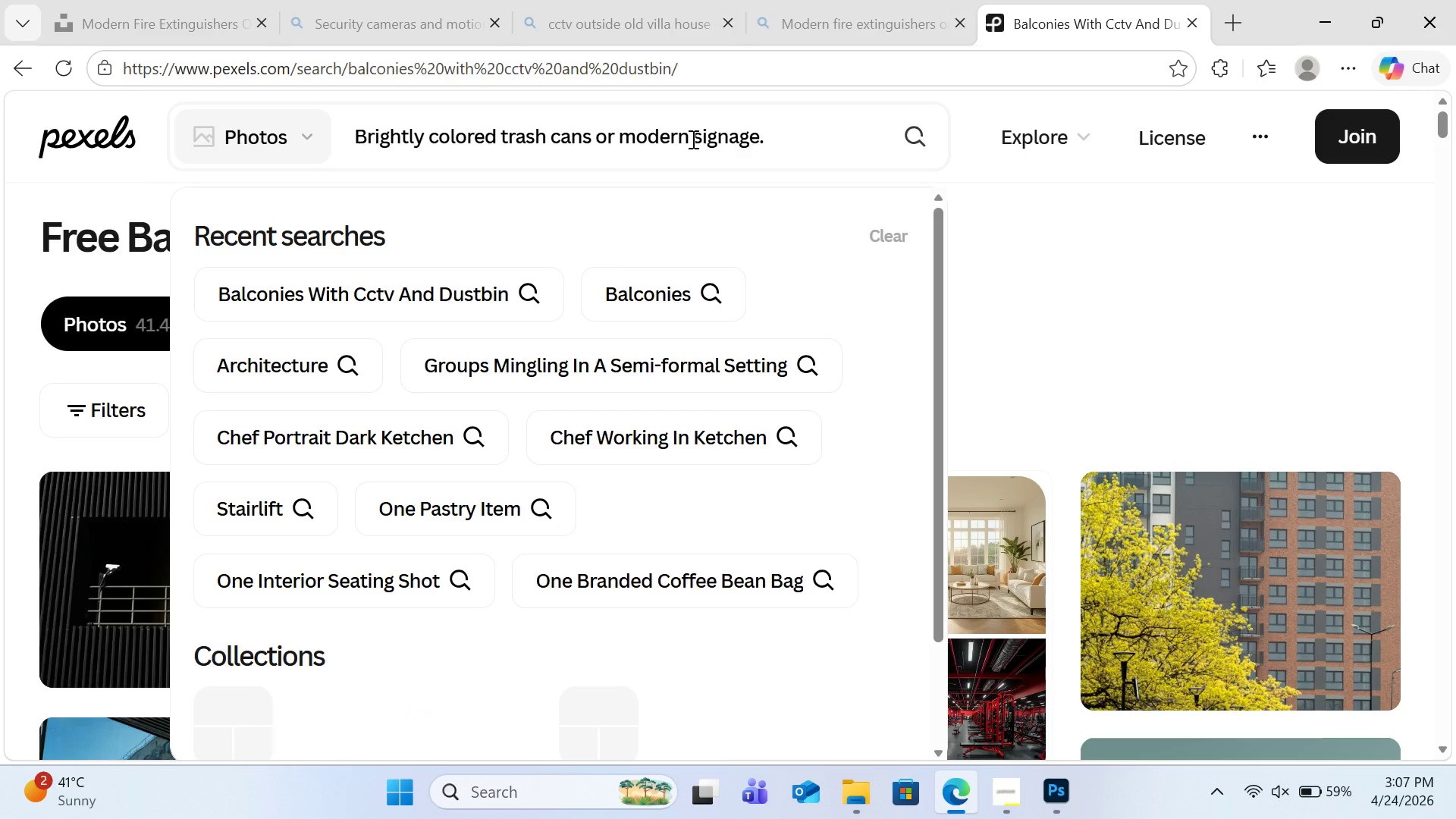 
type(av)
 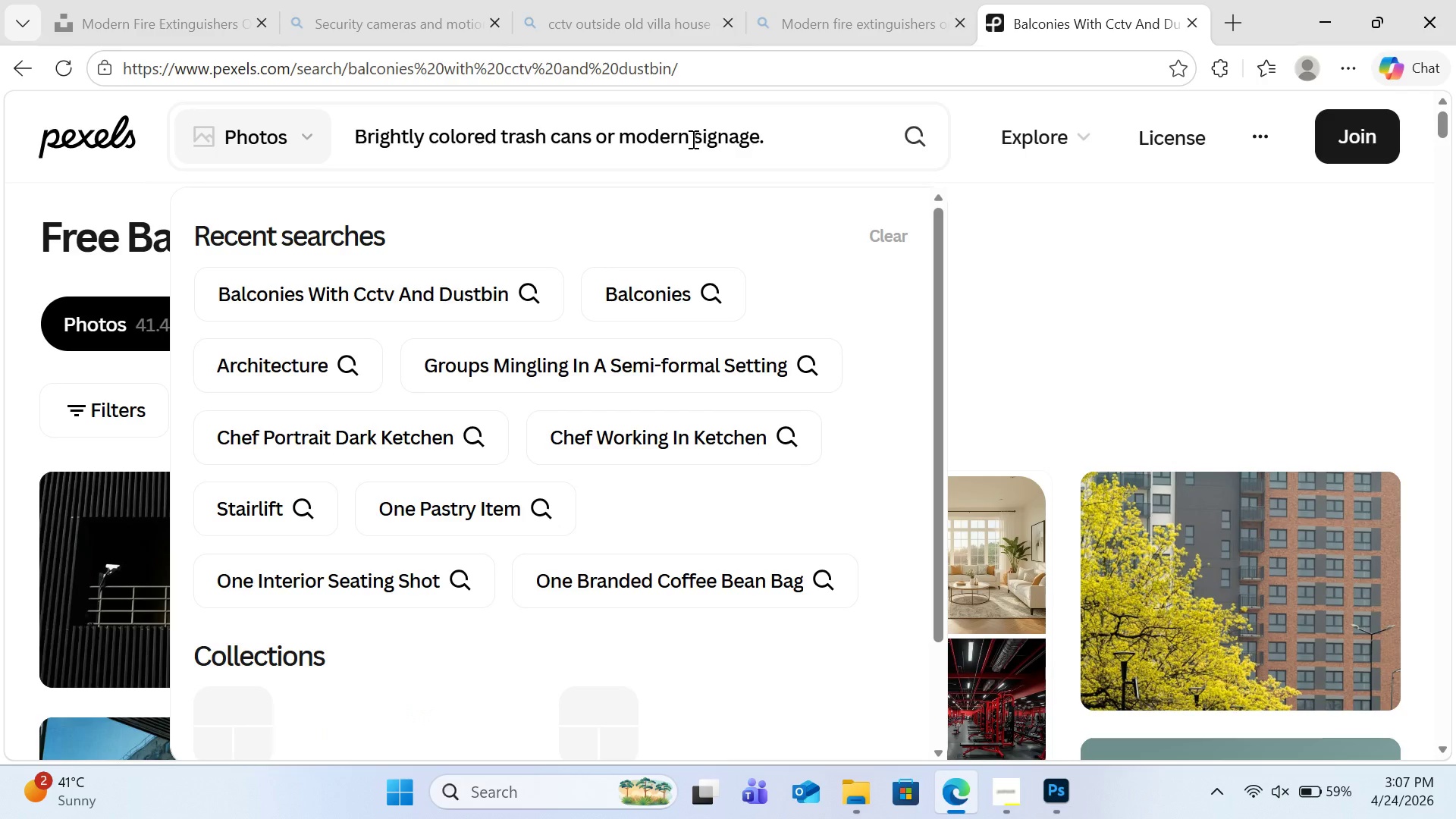 
key(Enter)
 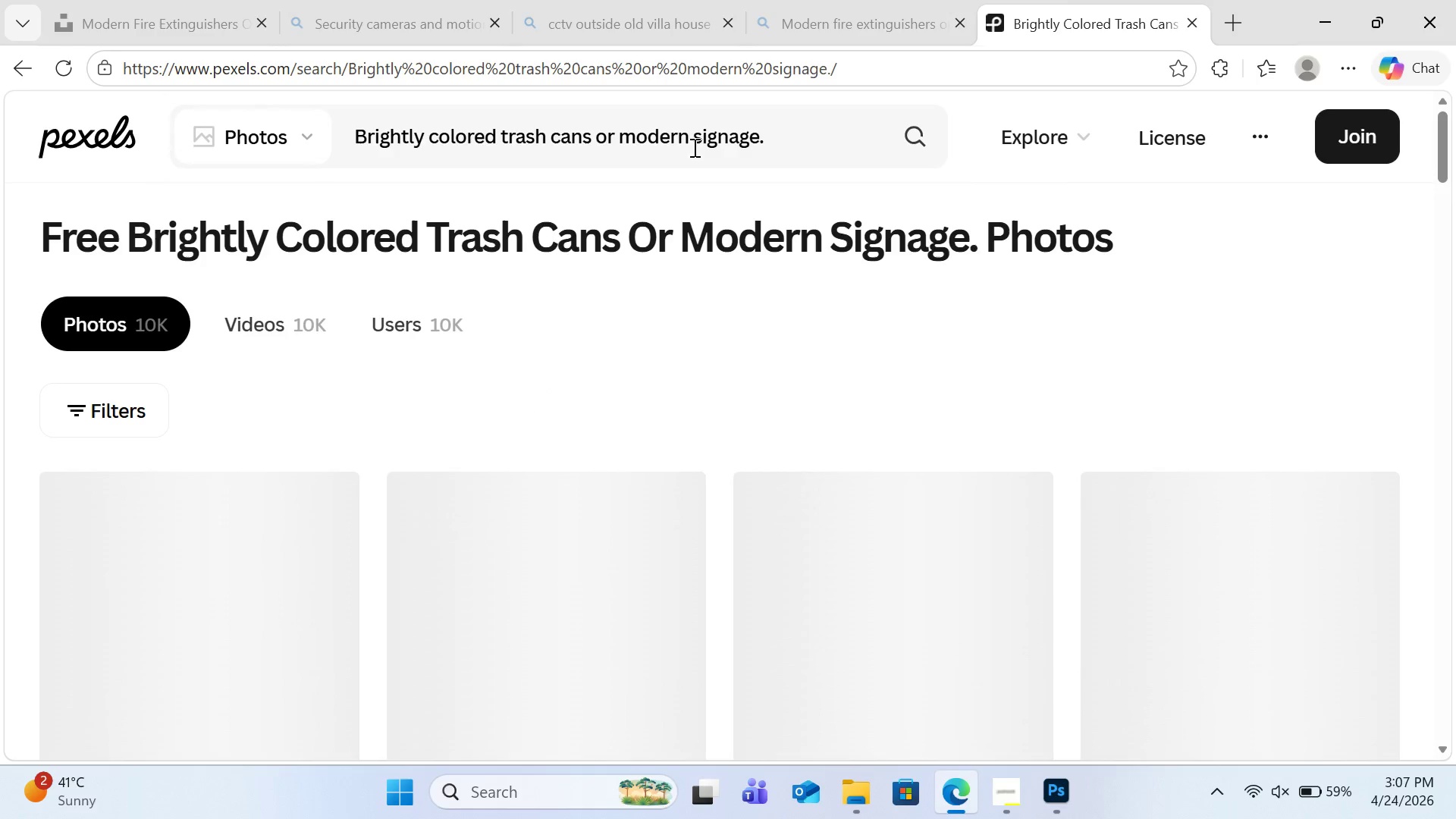 
wait(5.19)
 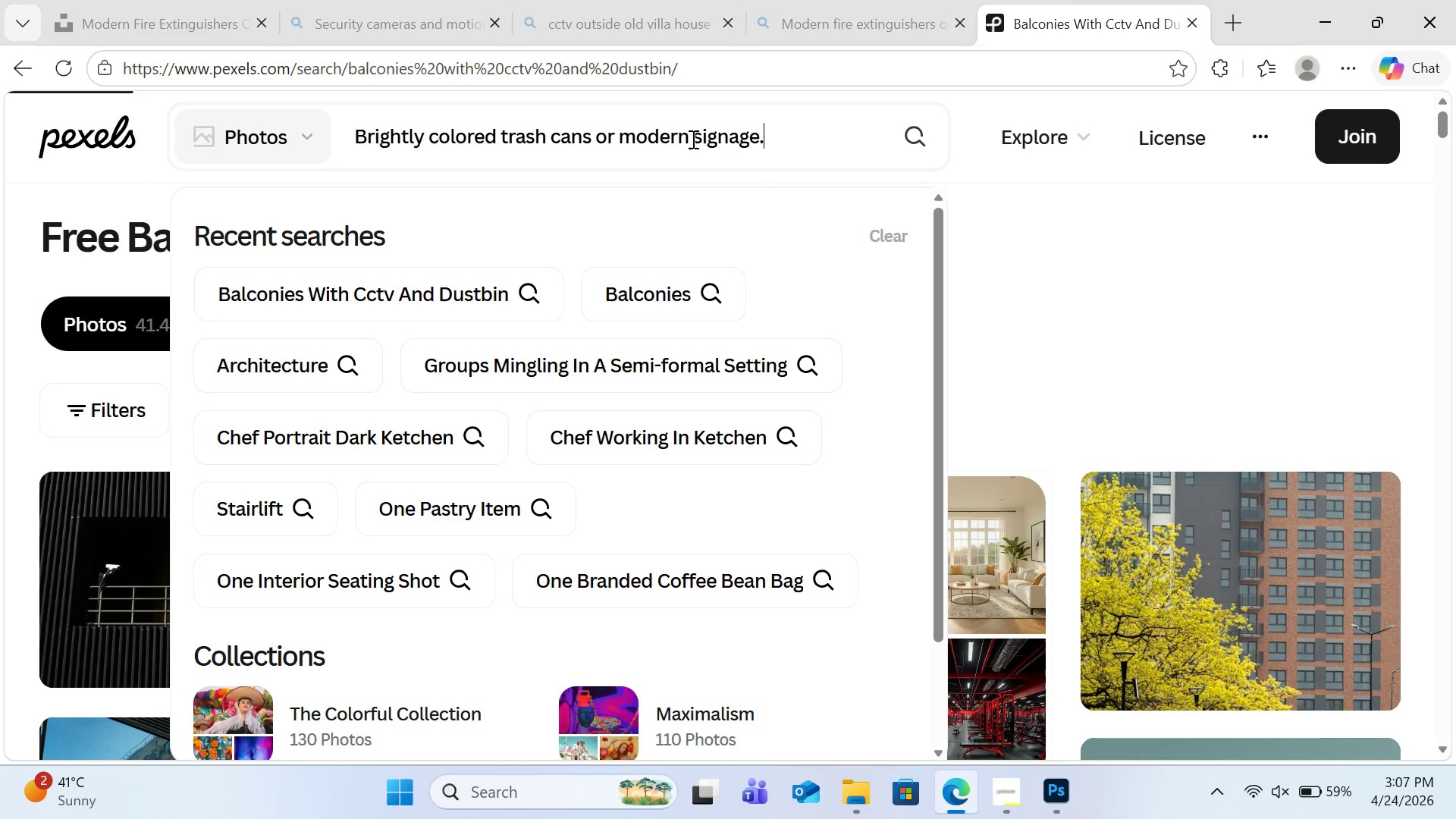 
scroll: coordinate [1042, 460], scroll_direction: down, amount: 9.0
 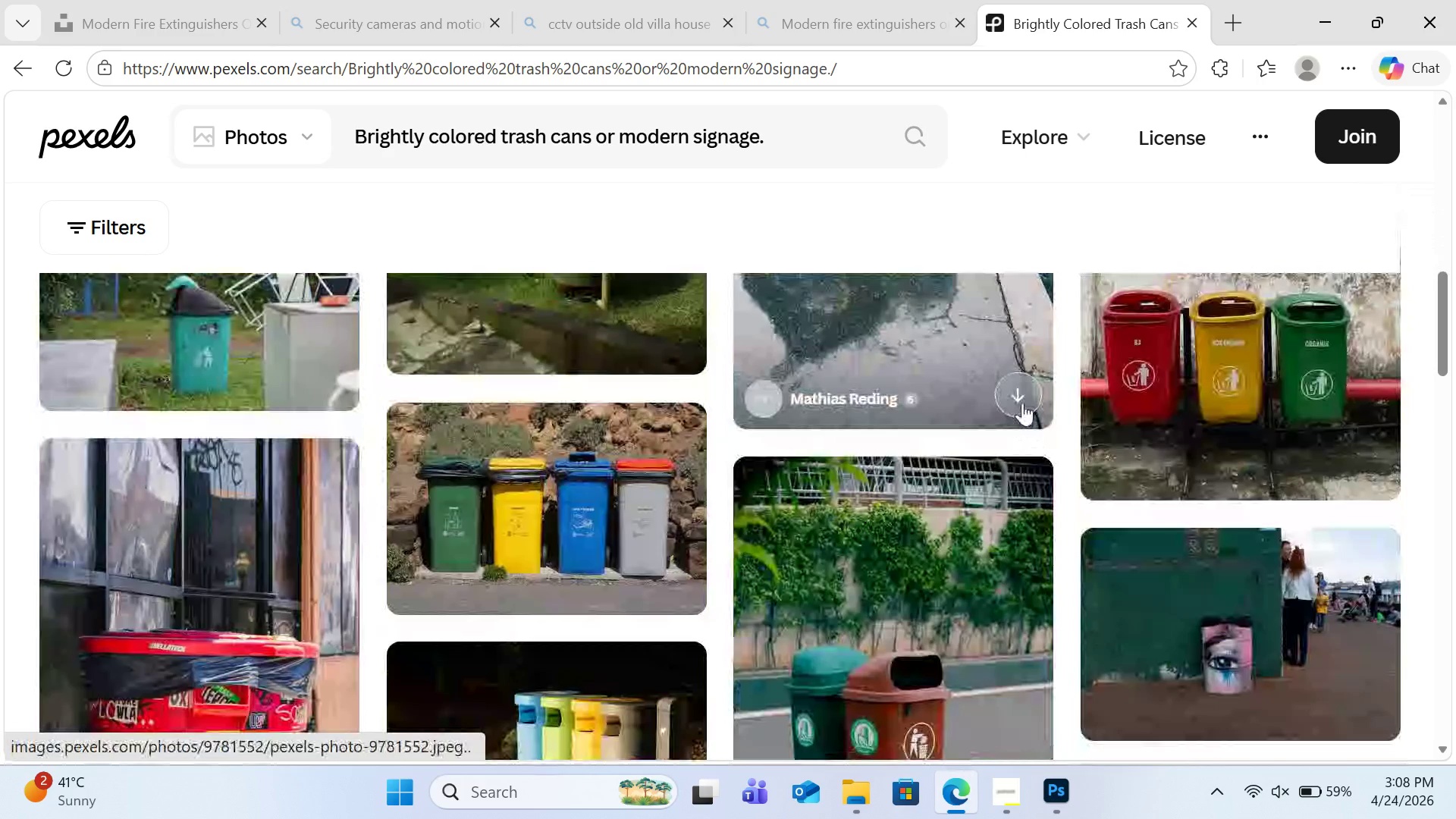 
left_click([1022, 403])
 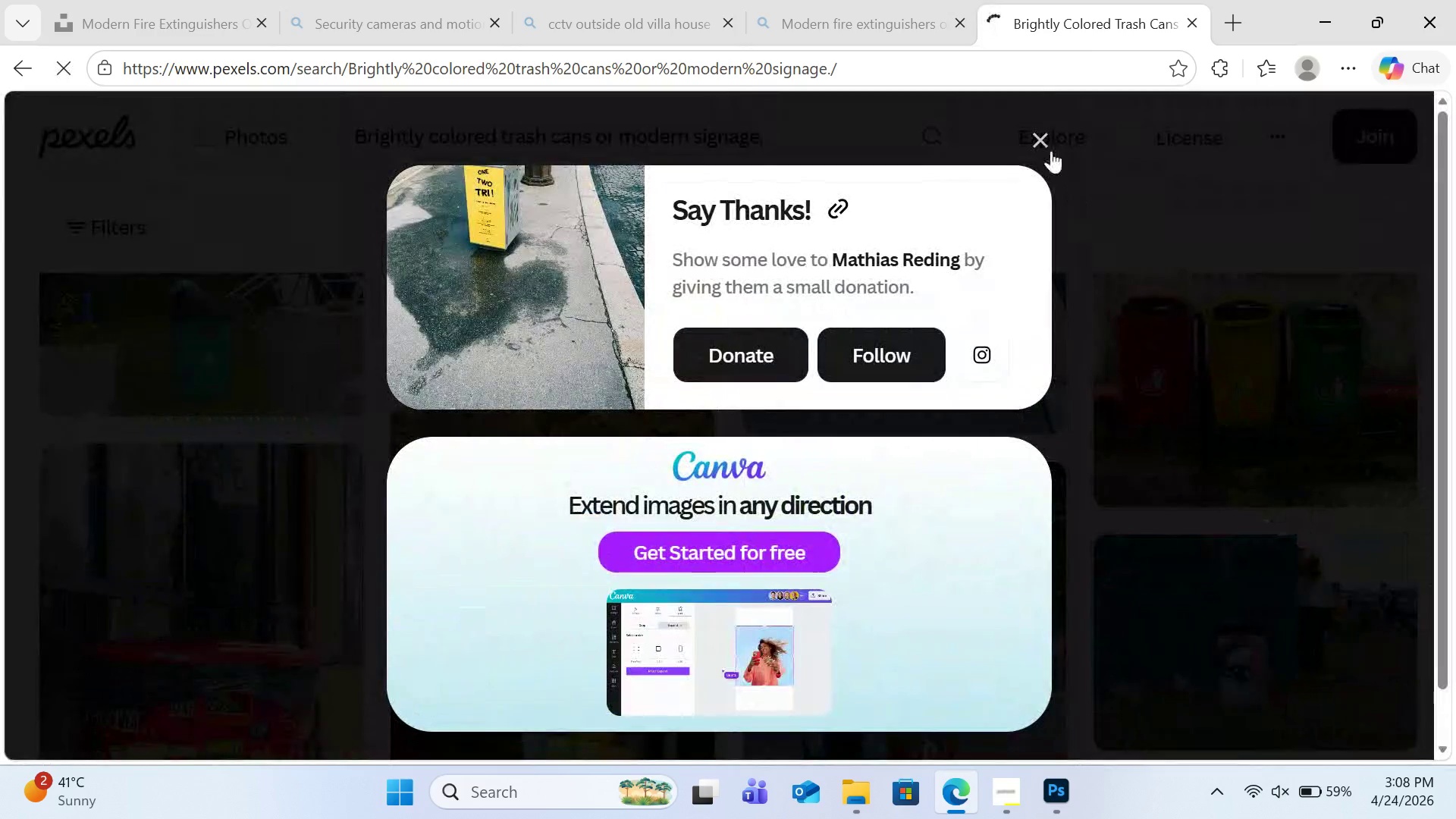 
left_click([1046, 146])
 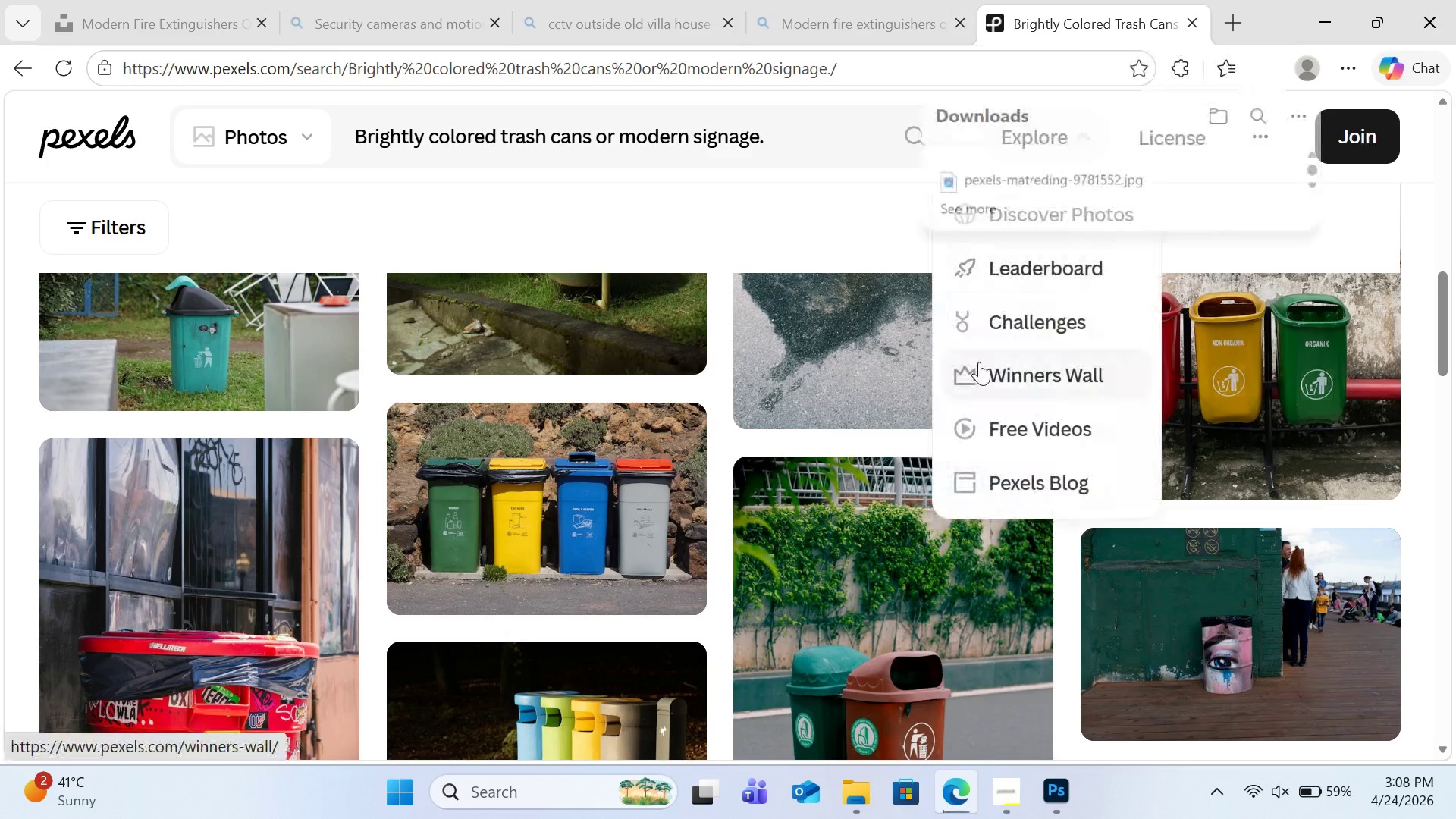 
scroll: coordinate [788, 485], scroll_direction: down, amount: 8.0
 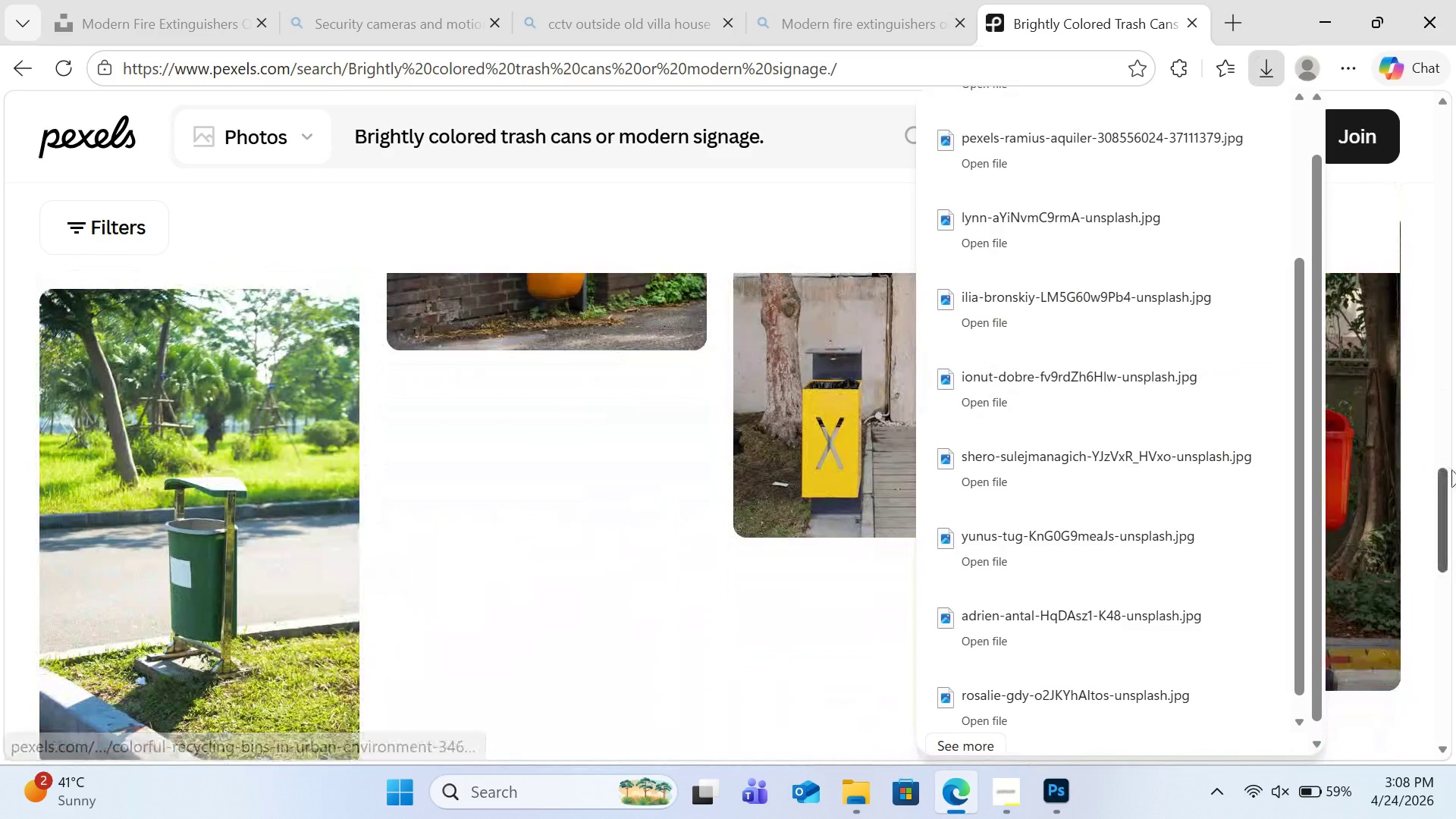 
left_click([1426, 470])
 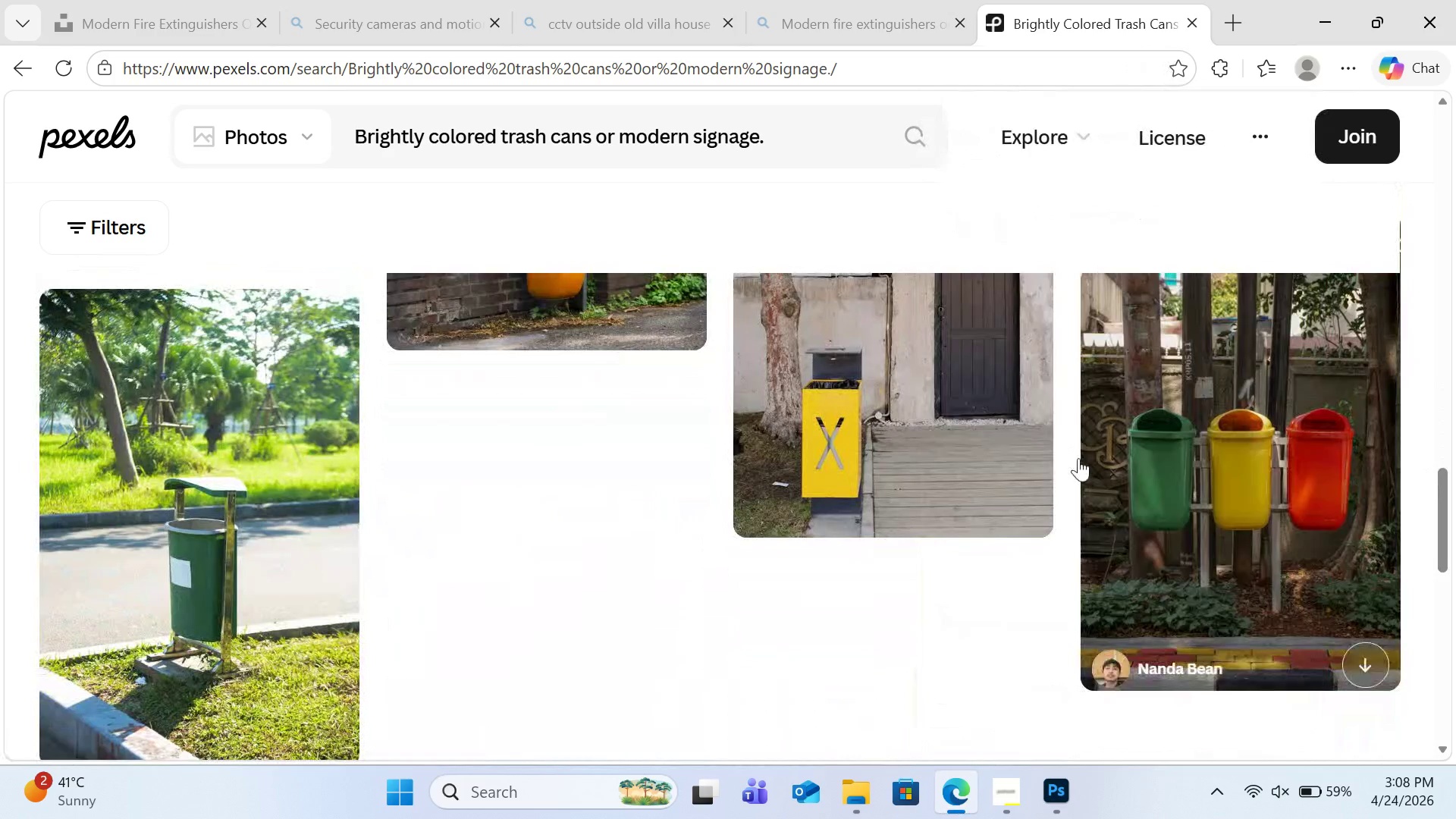 
scroll: coordinate [1063, 458], scroll_direction: down, amount: 4.0
 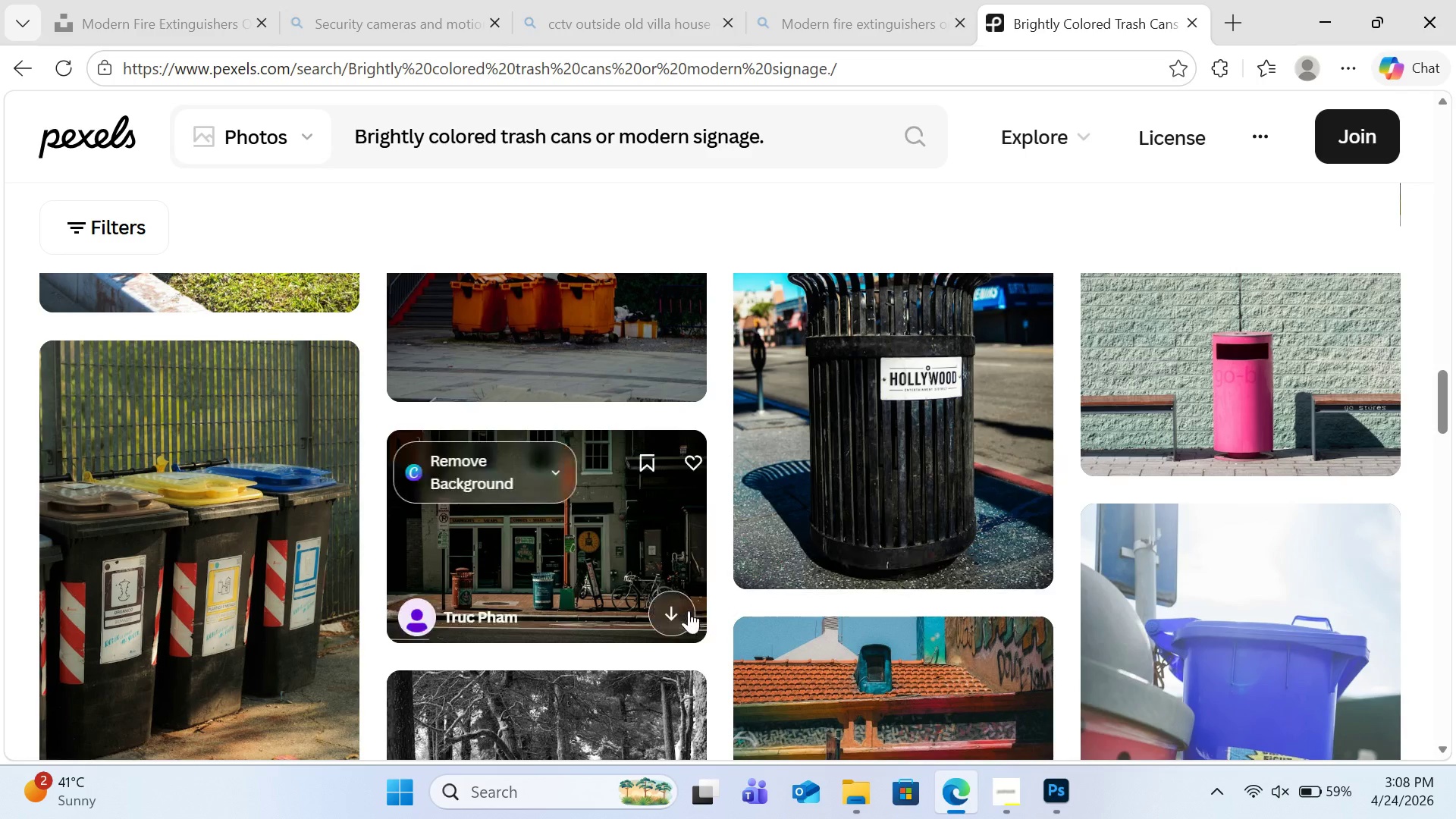 
left_click([685, 610])
 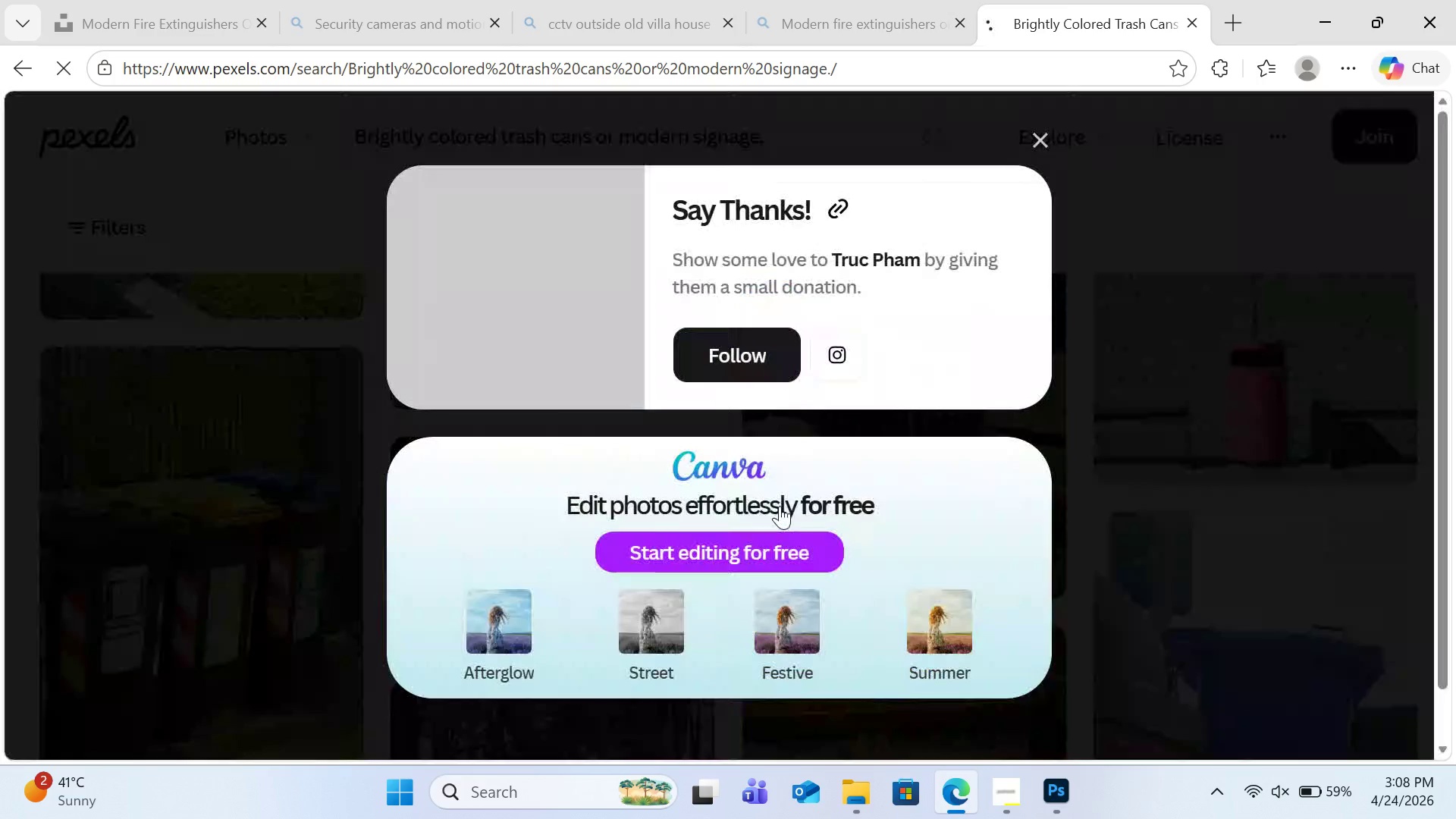 
scroll: coordinate [784, 505], scroll_direction: down, amount: 1.0
 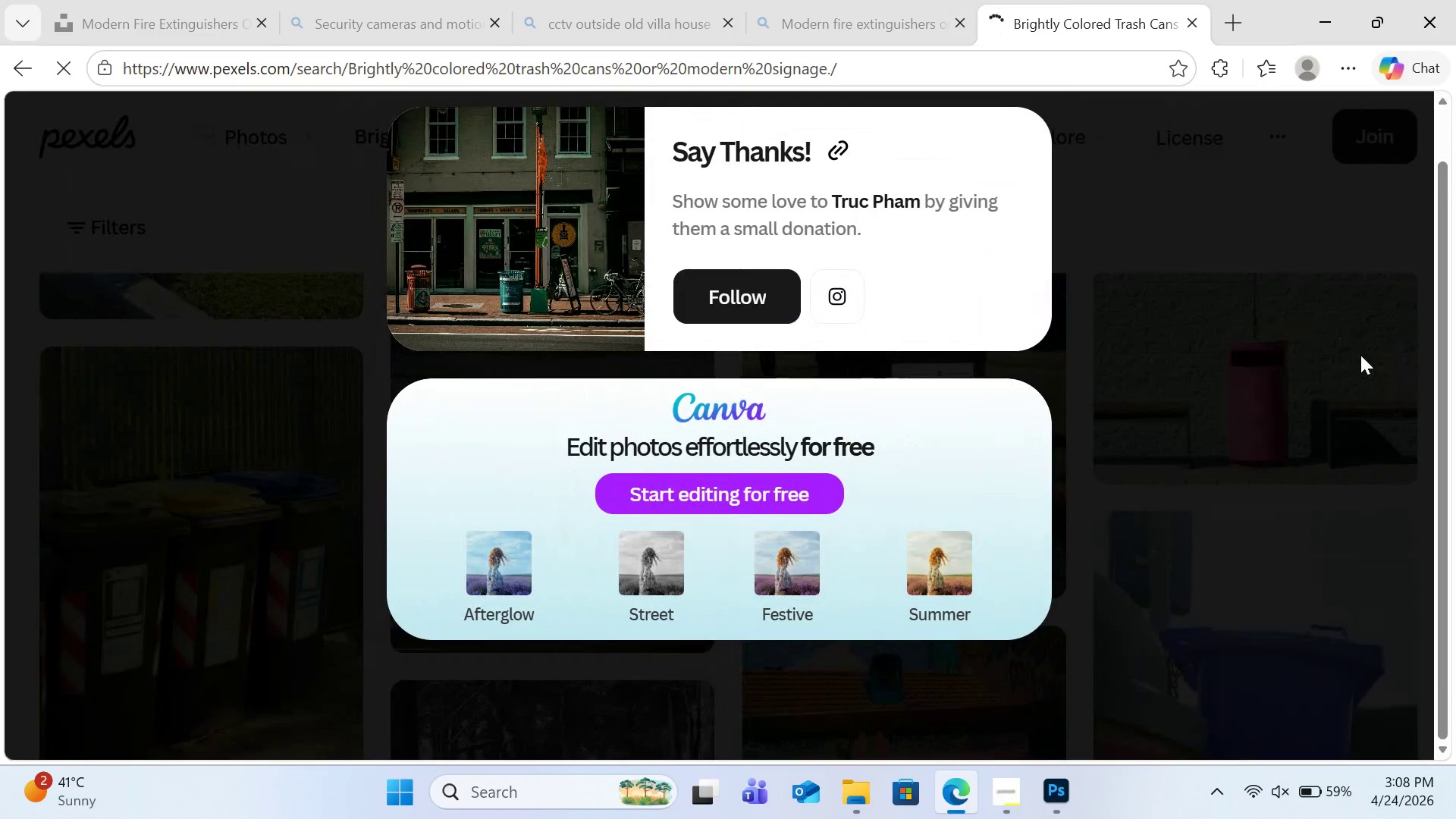 
left_click([1360, 355])
 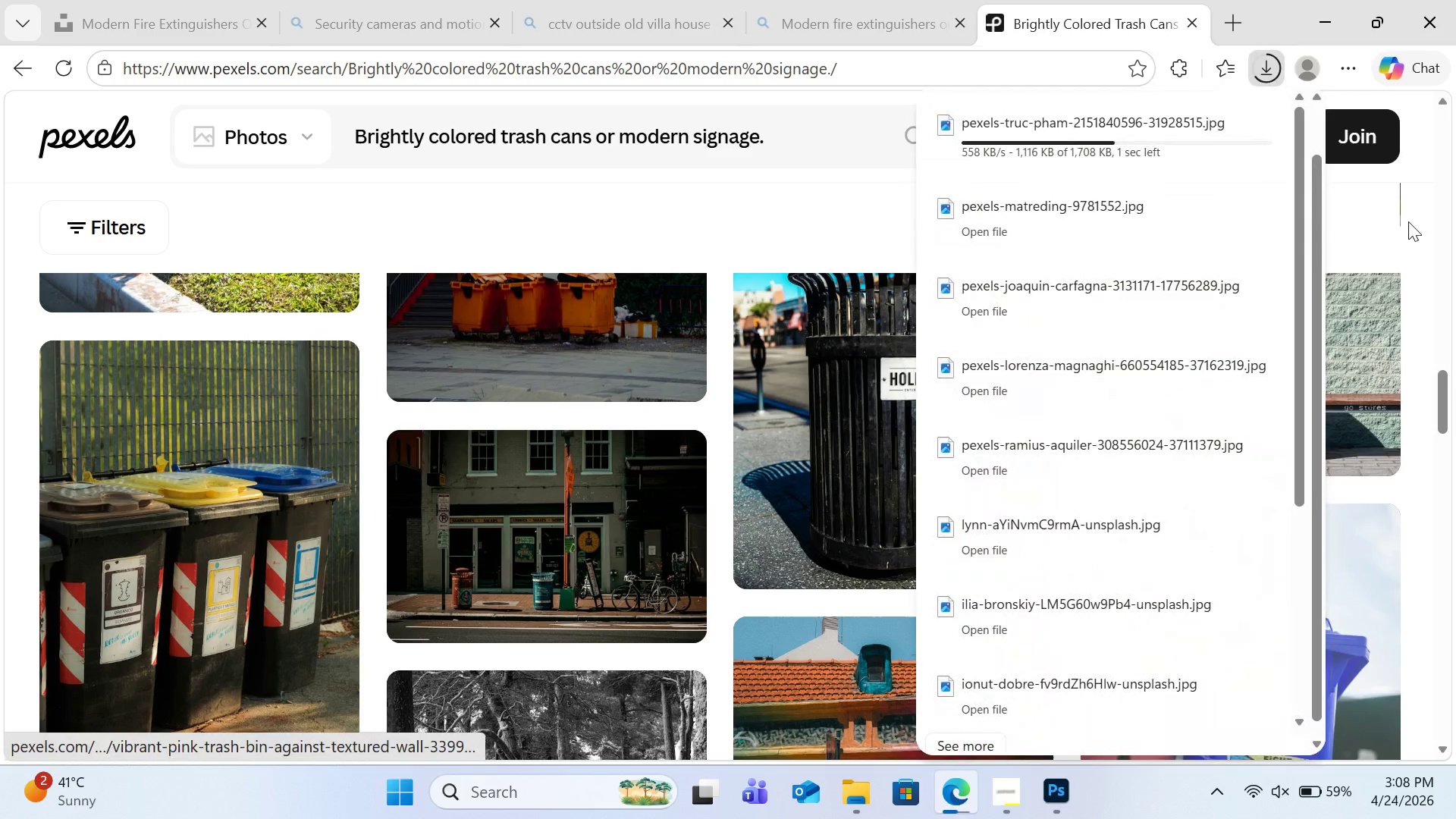 
left_click([1409, 231])
 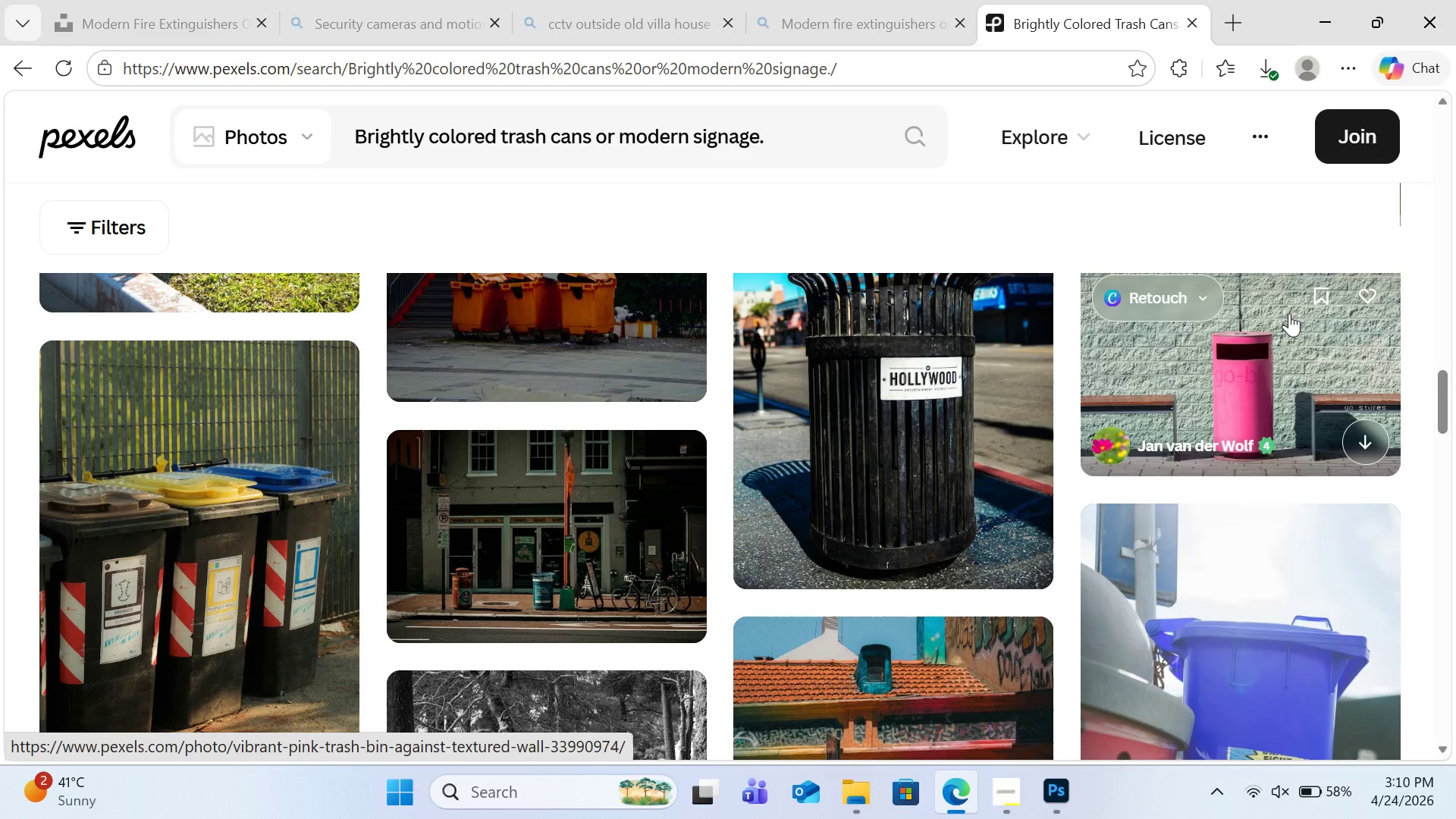 
wait(100.14)
 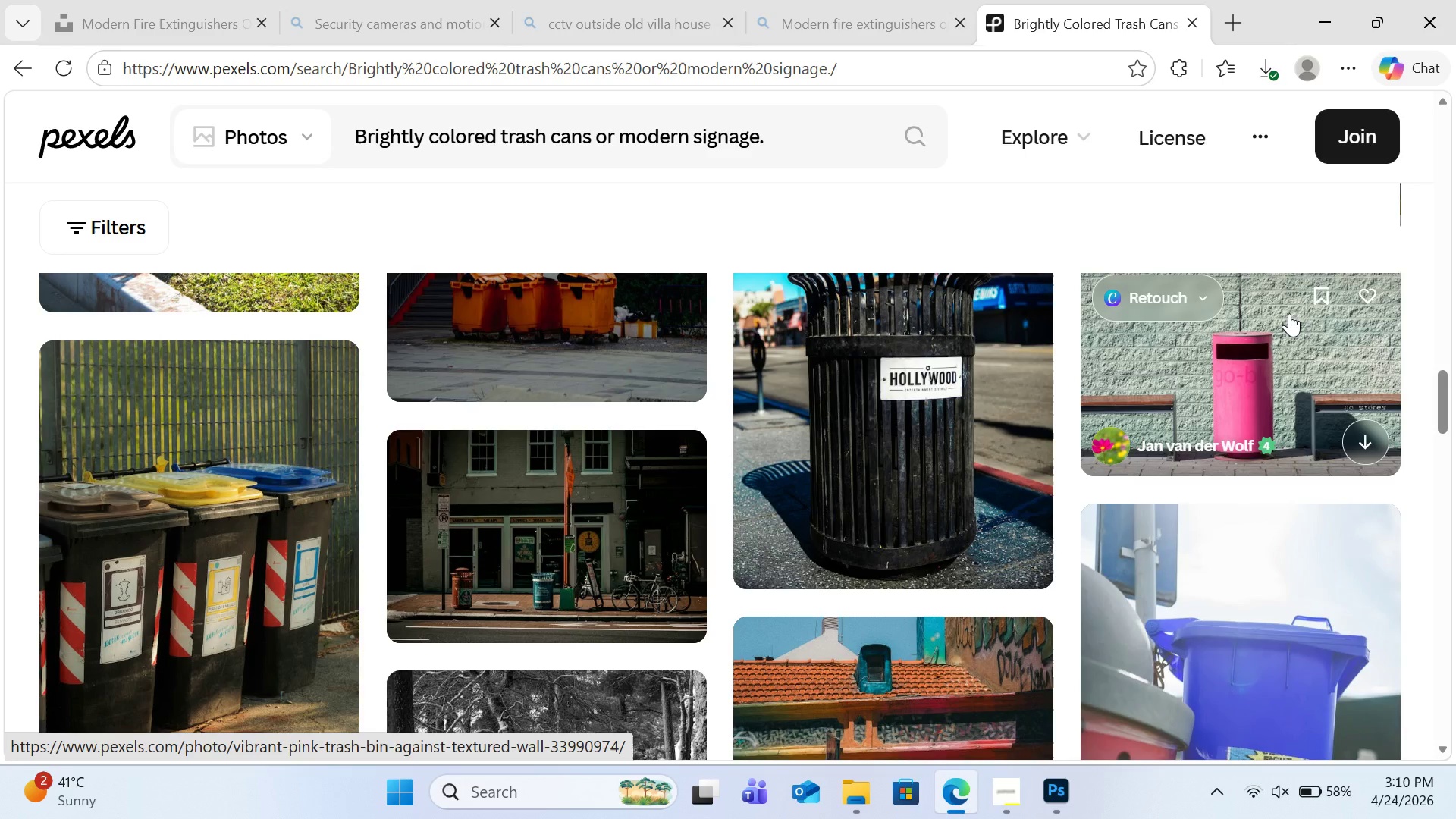 
scroll: coordinate [876, 516], scroll_direction: down, amount: 4.0
 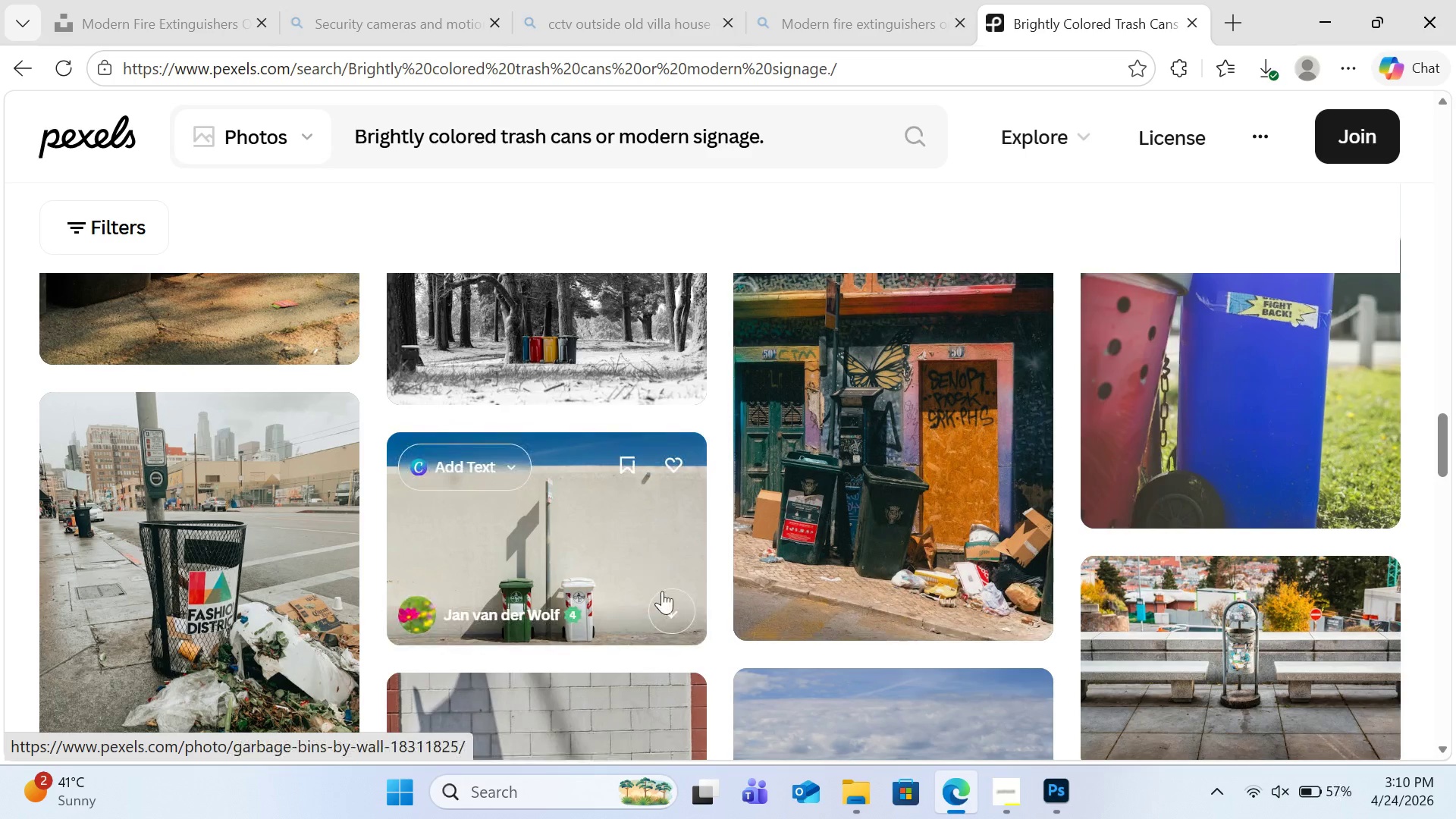 
left_click([664, 602])
 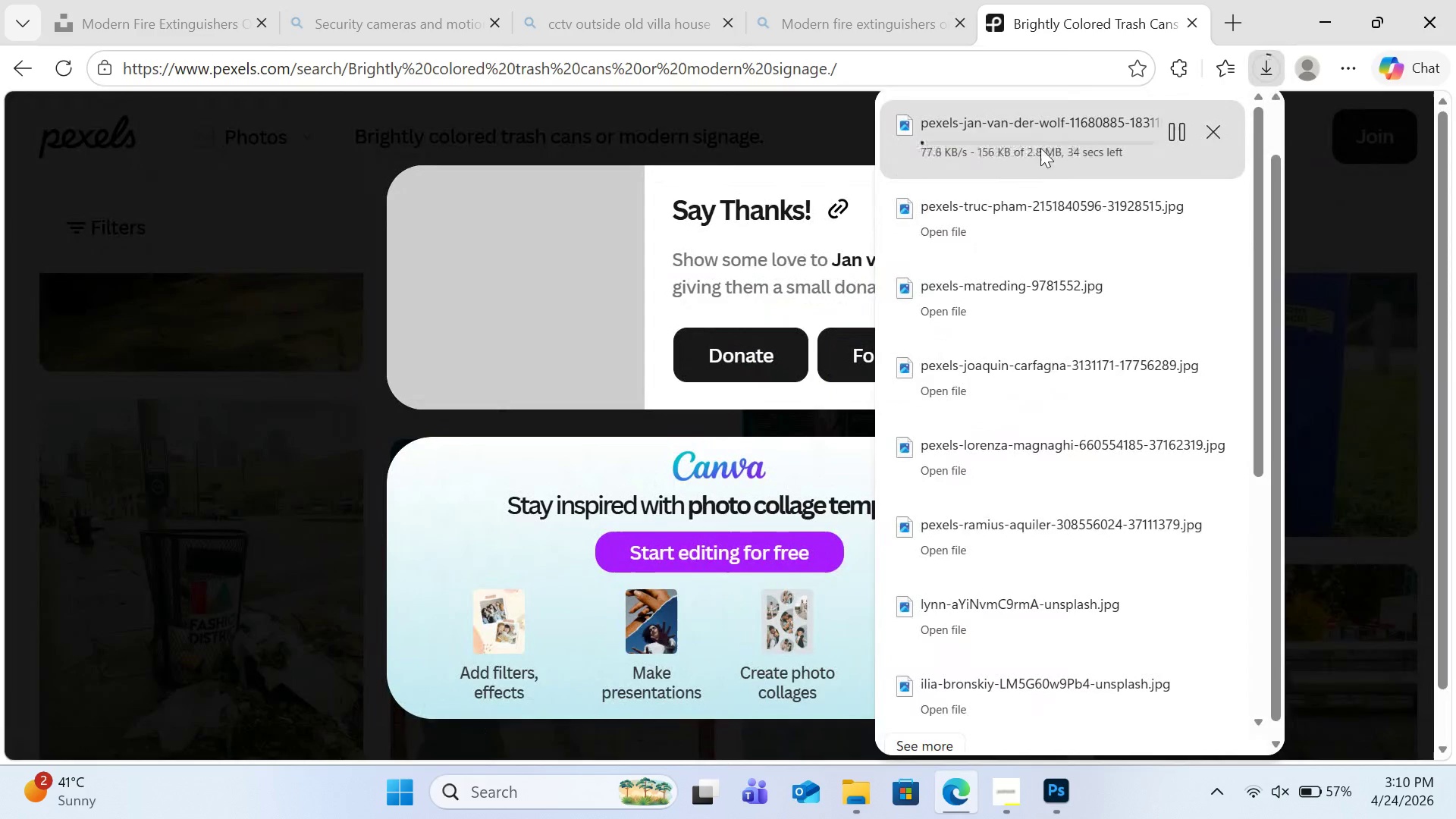 
left_click([1323, 243])
 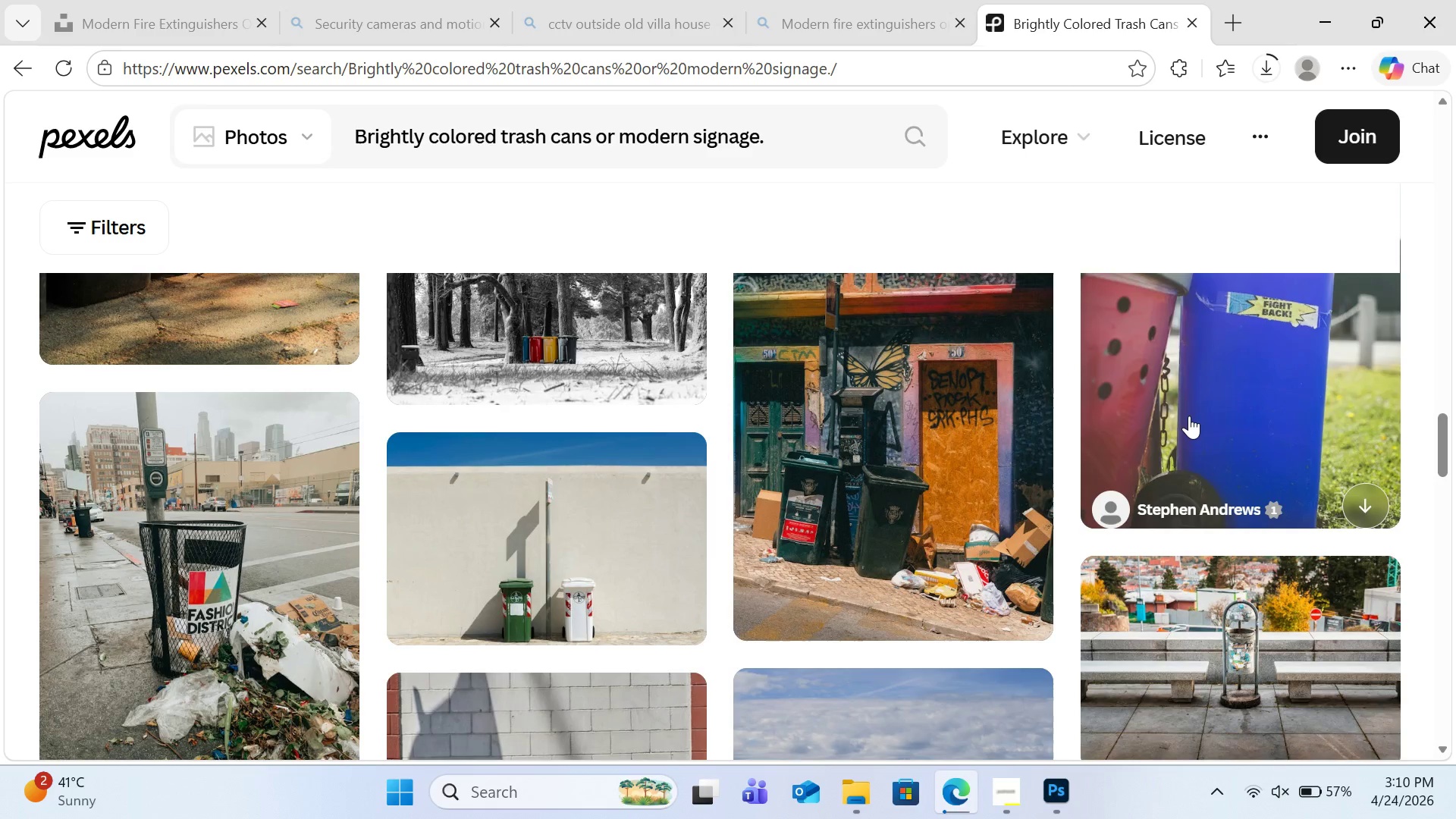 
scroll: coordinate [1241, 509], scroll_direction: down, amount: 4.0
 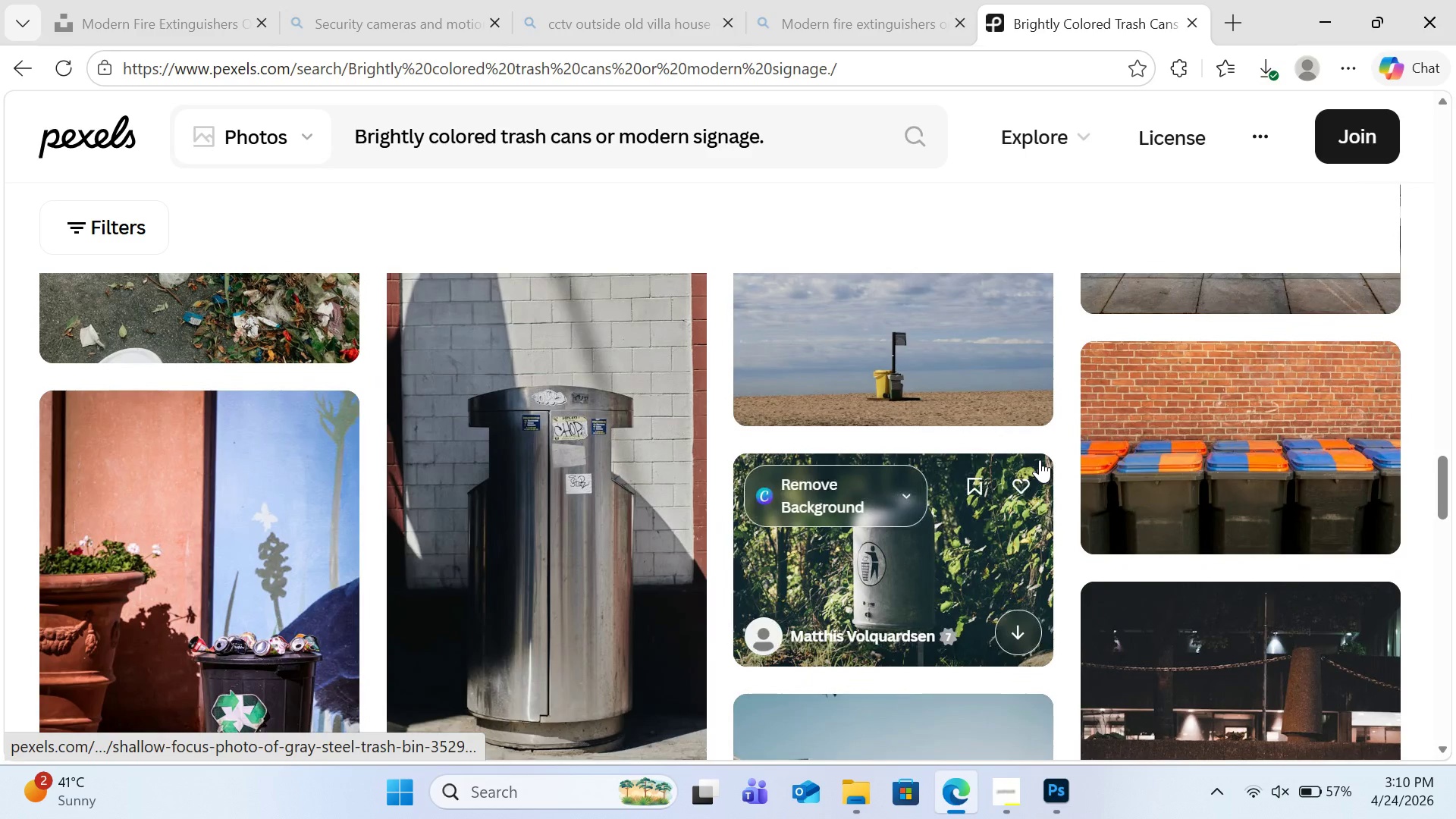 
wait(5.62)
 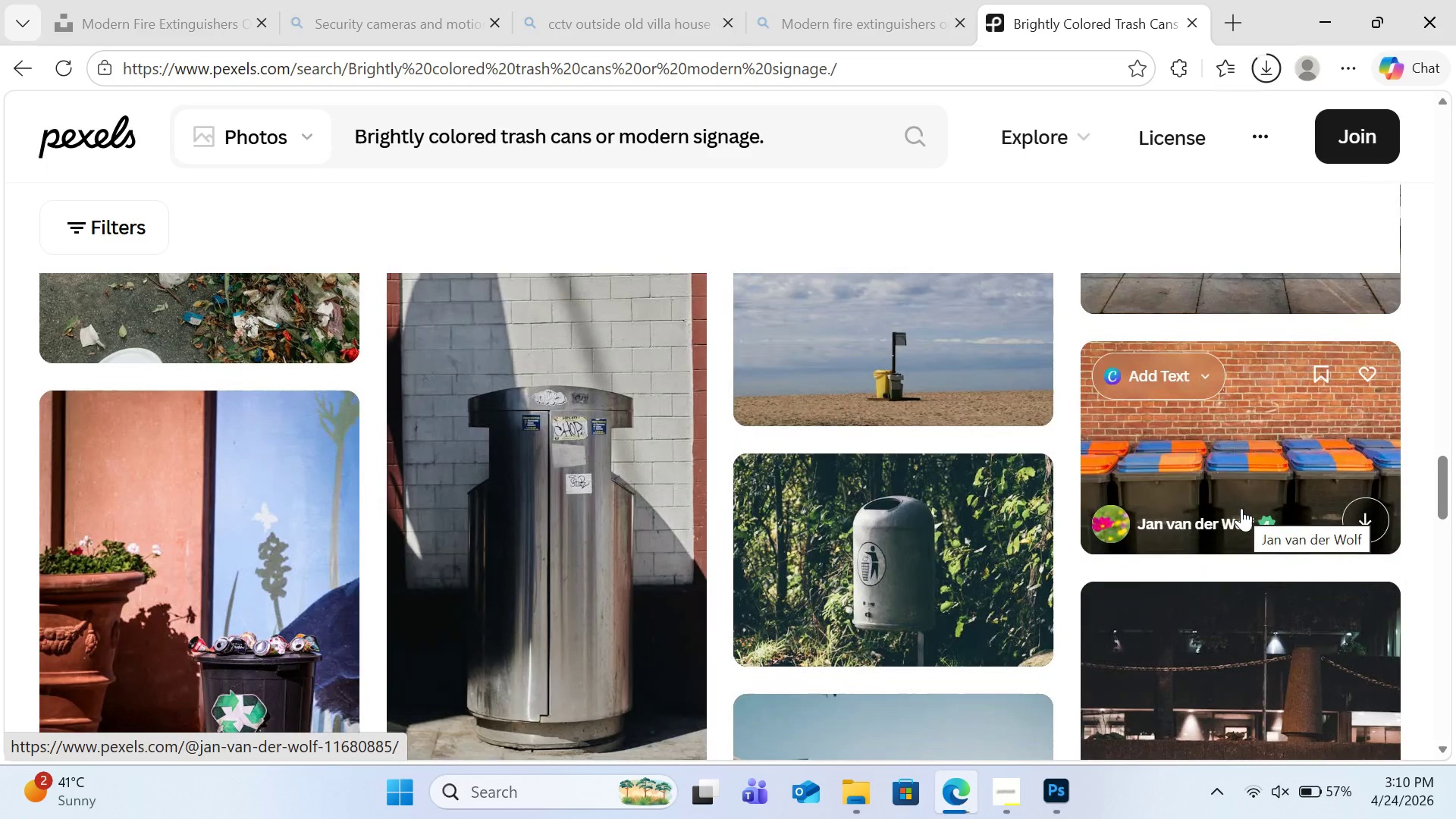 
scroll: coordinate [1040, 460], scroll_direction: down, amount: 11.0
 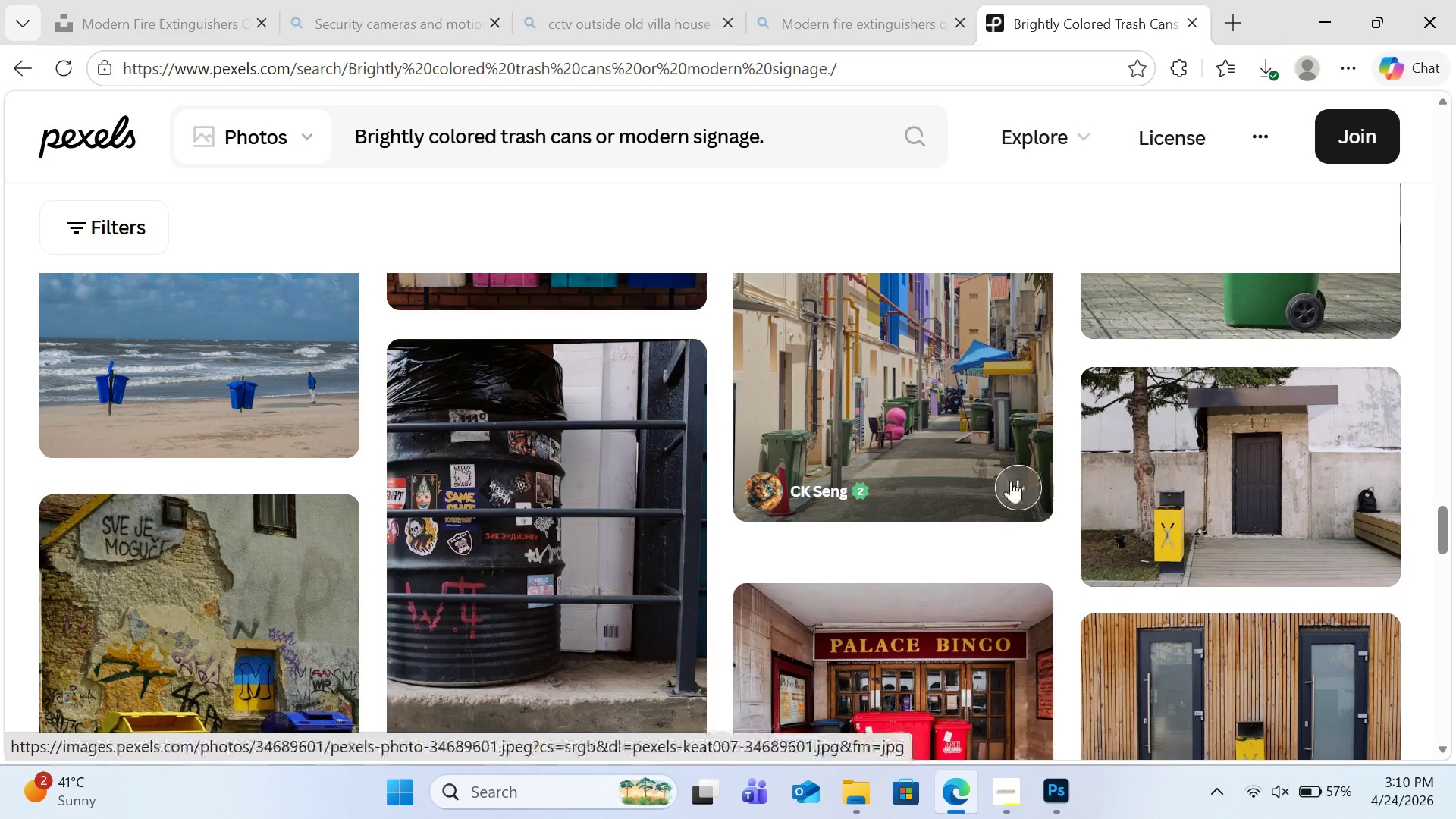 
scroll: coordinate [1011, 480], scroll_direction: down, amount: 11.0
 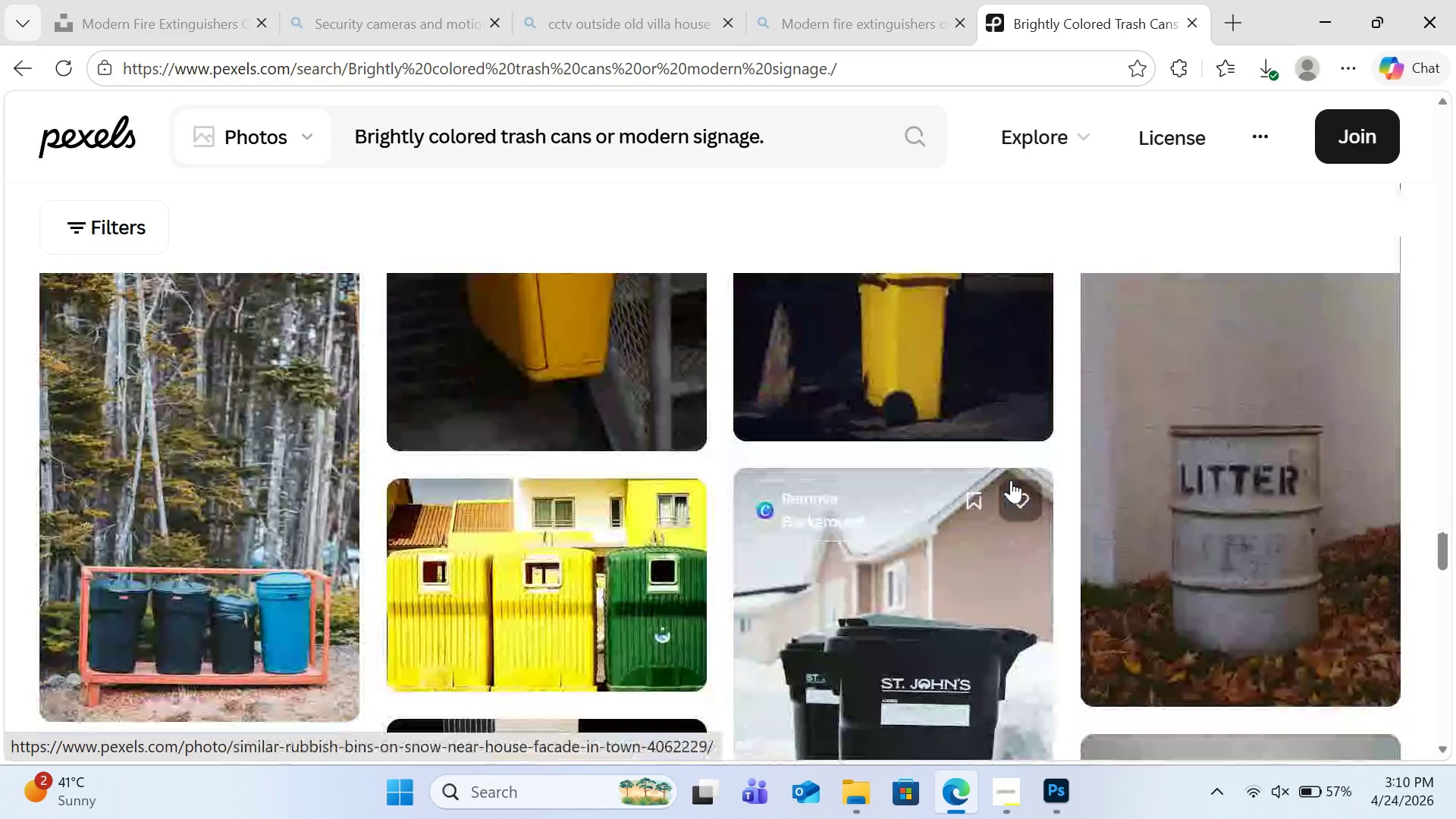 
scroll: coordinate [1011, 480], scroll_direction: down, amount: 8.0
 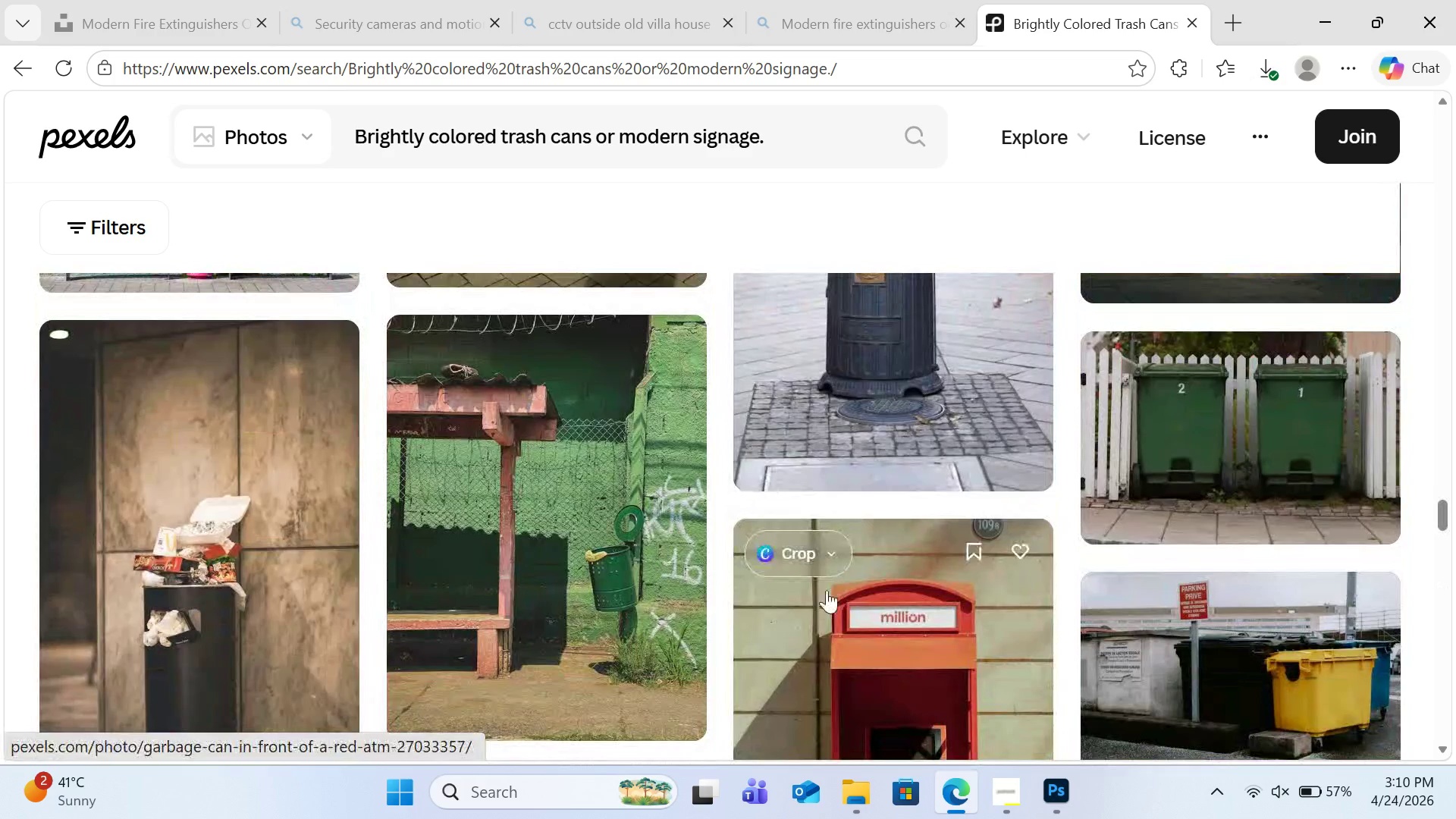 
left_click([674, 703])
 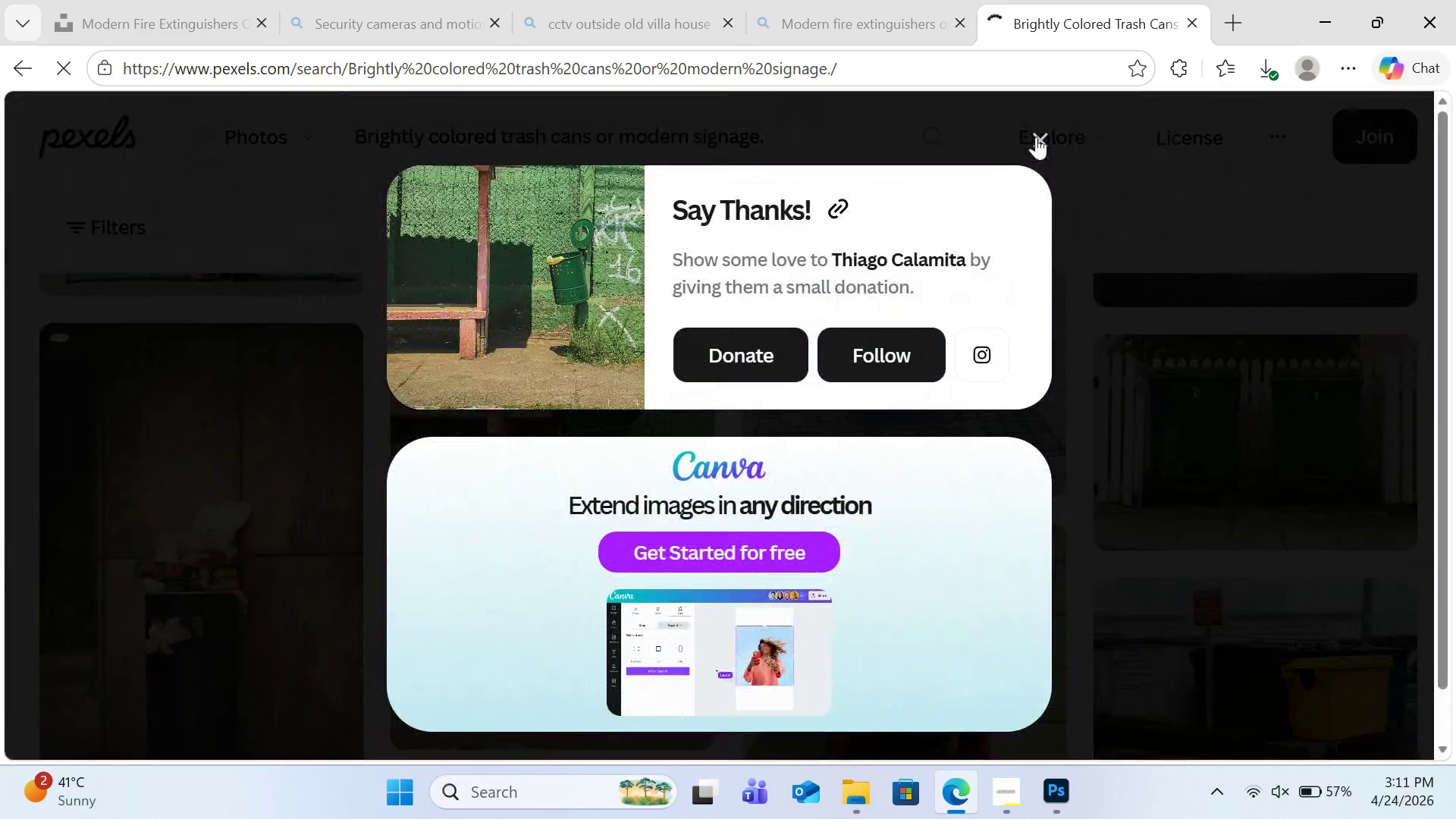 
left_click([1037, 136])
 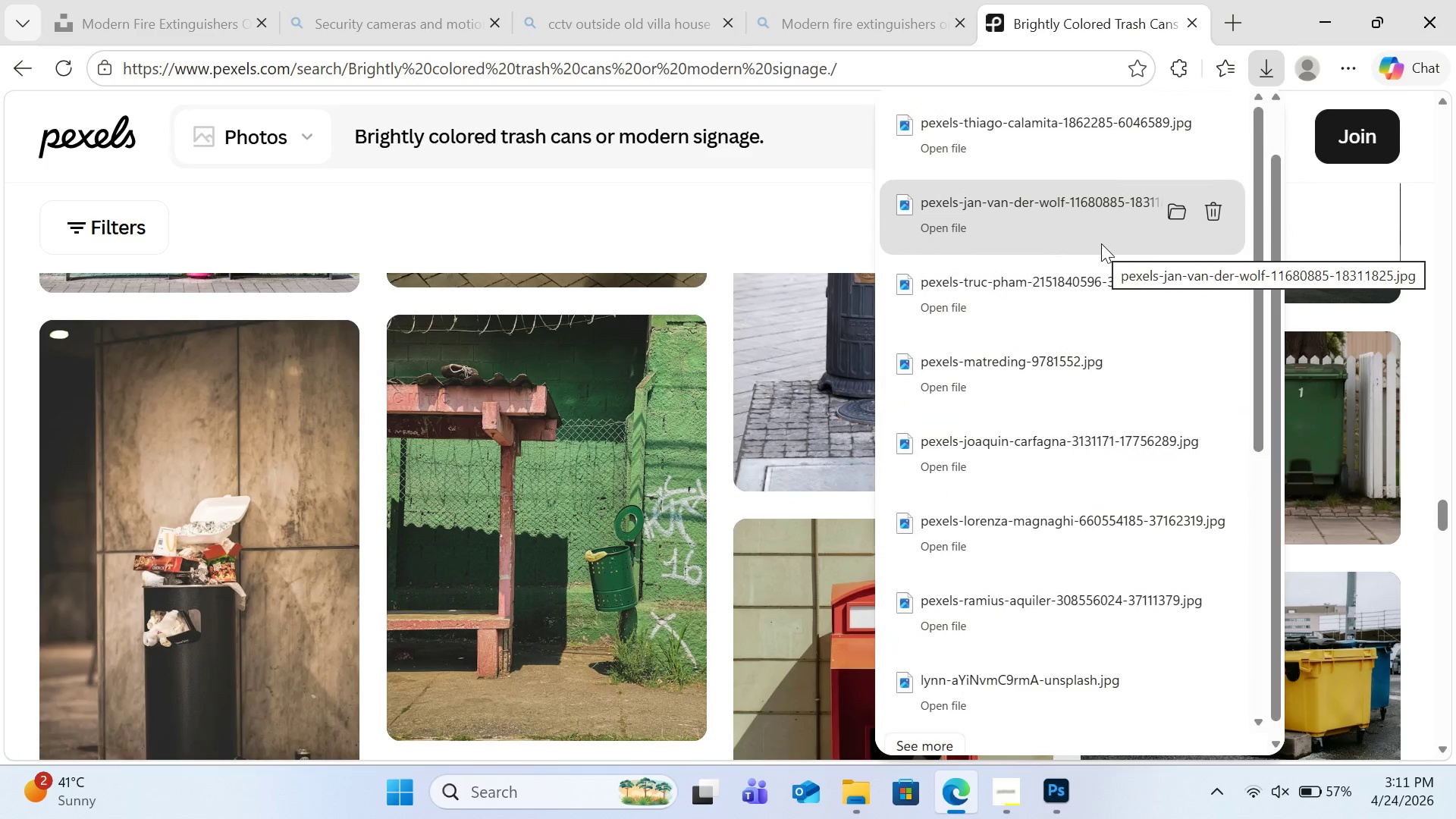 
wait(6.02)
 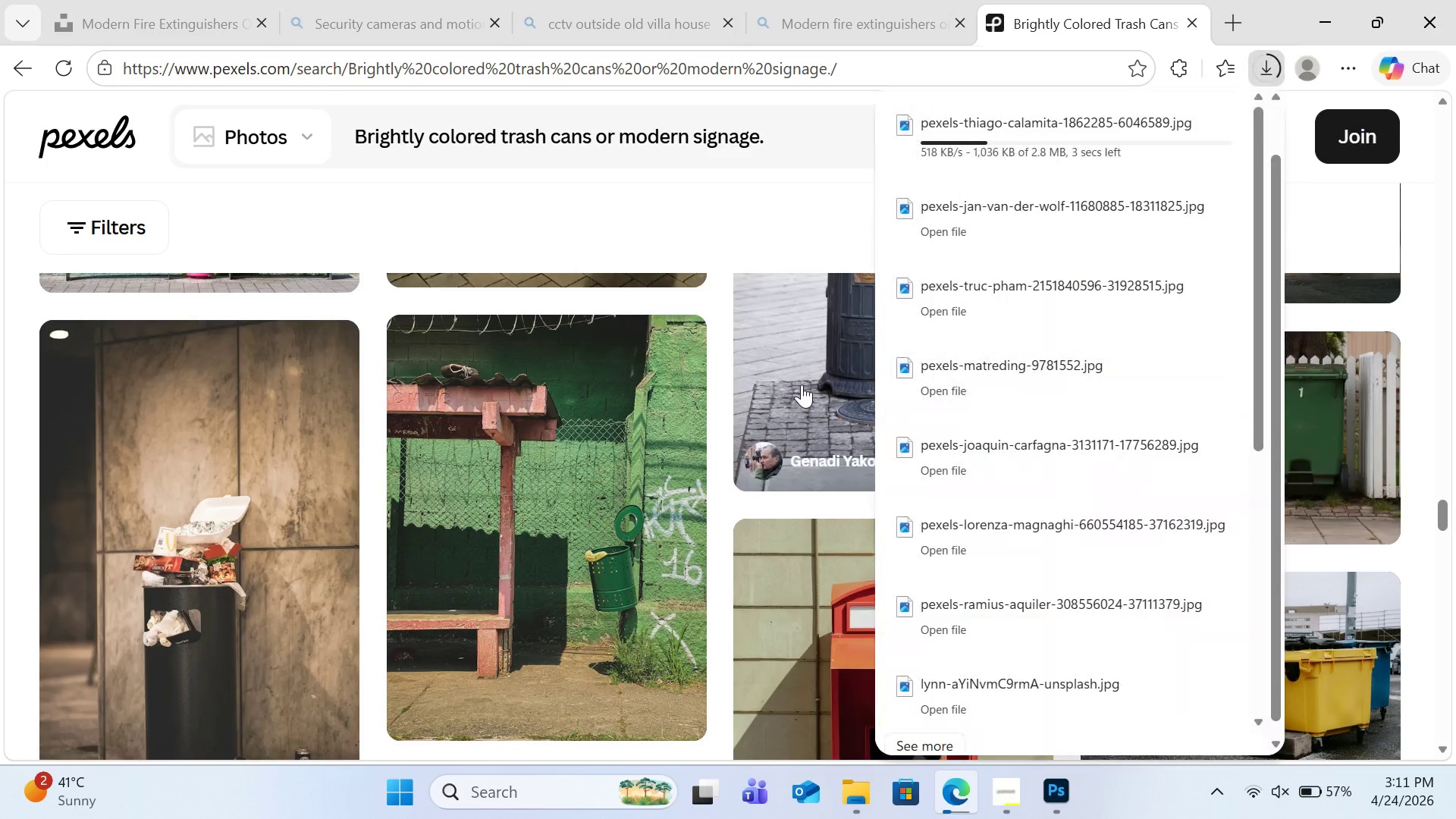 
left_click([1429, 267])
 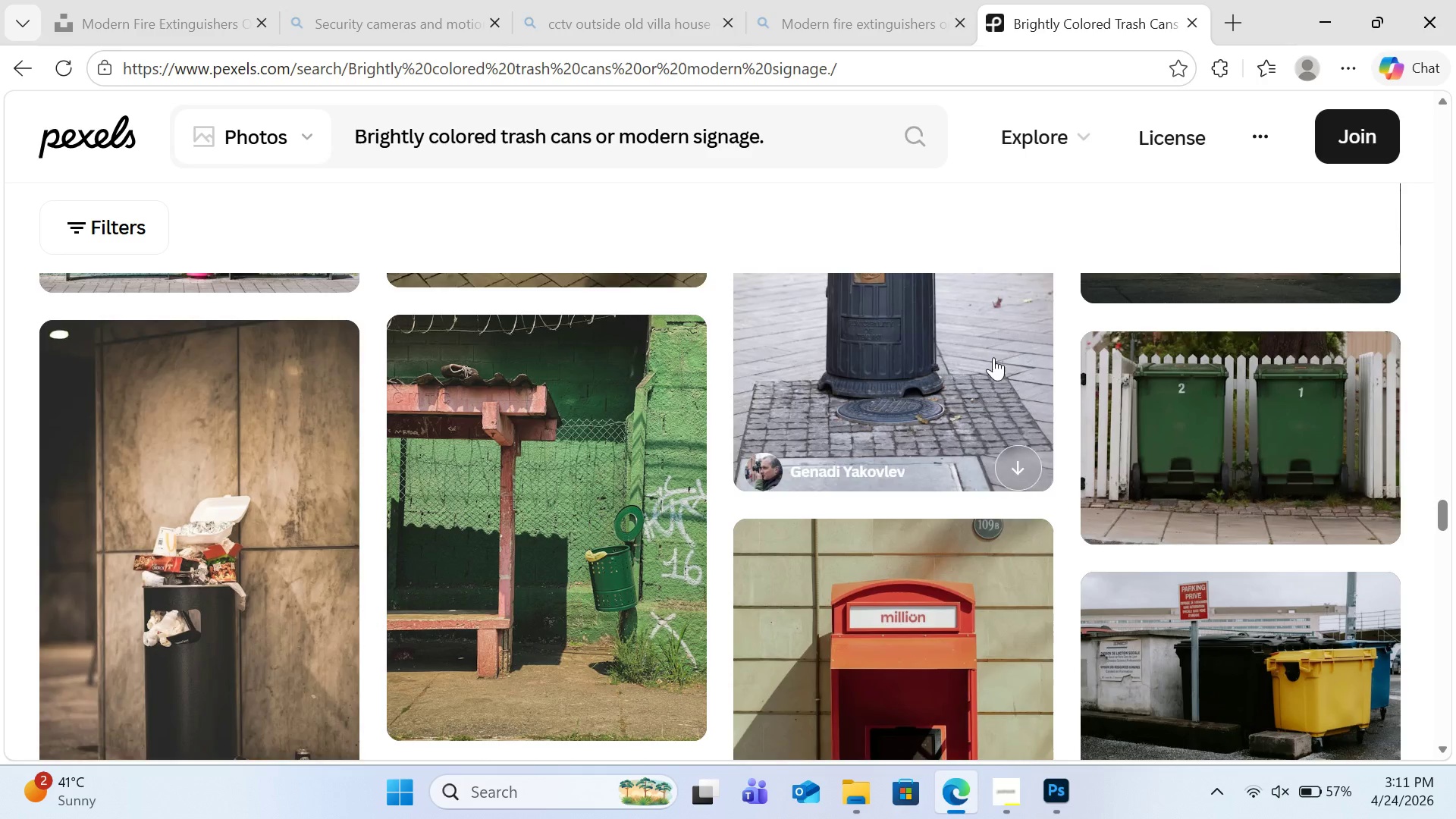 
scroll: coordinate [999, 419], scroll_direction: down, amount: 14.0
 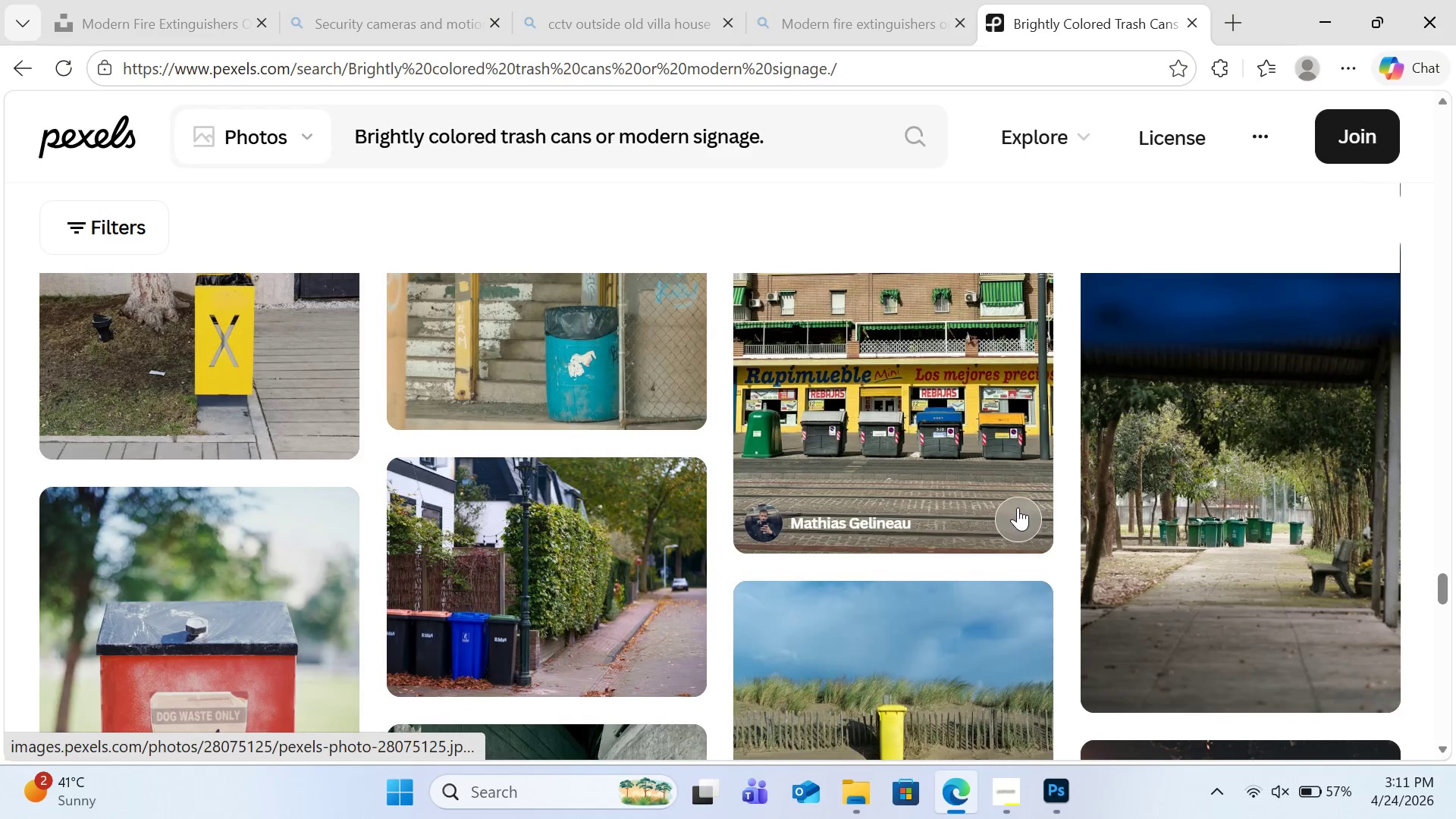 
left_click([1018, 507])
 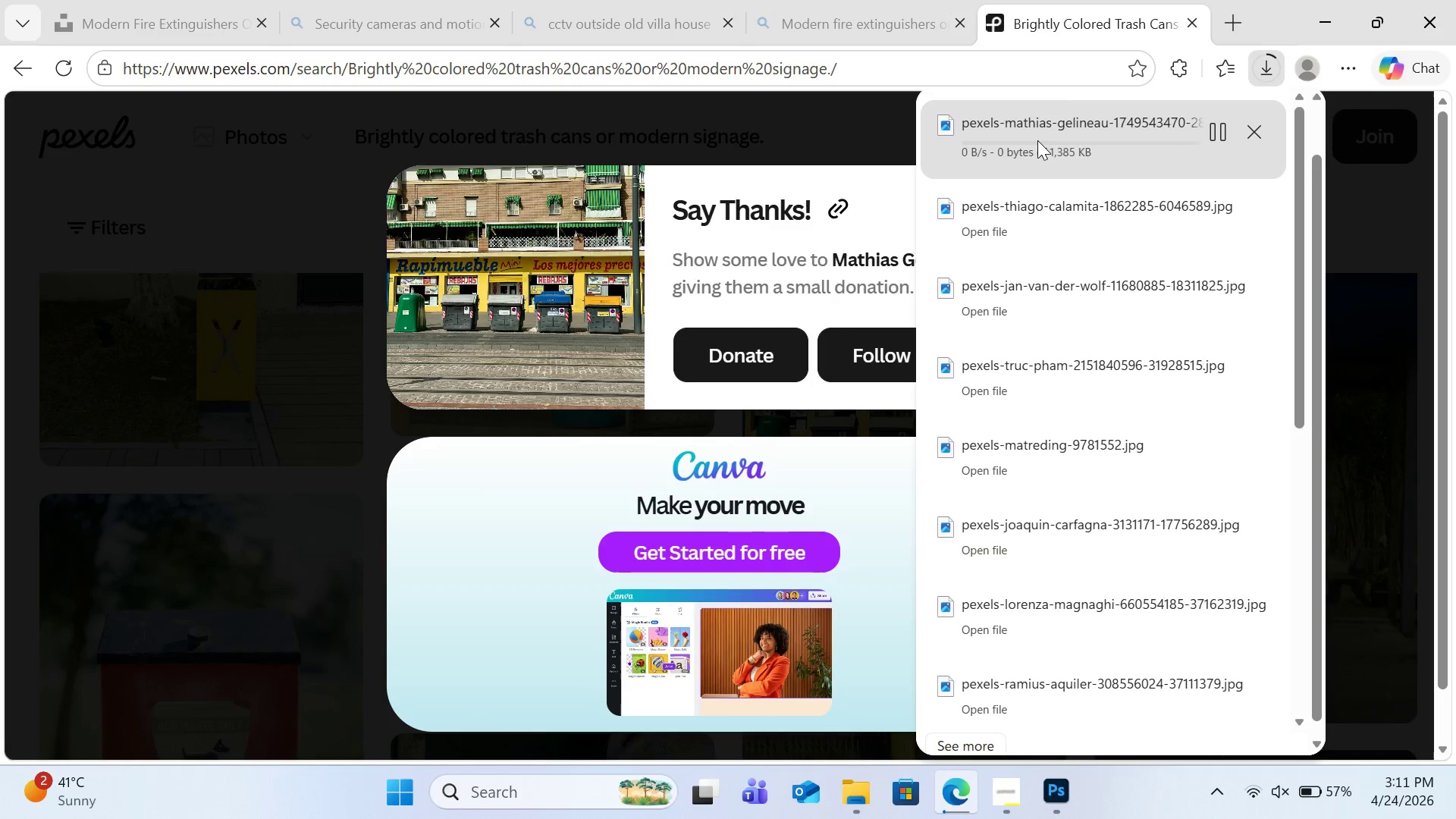 
left_click([1367, 279])
 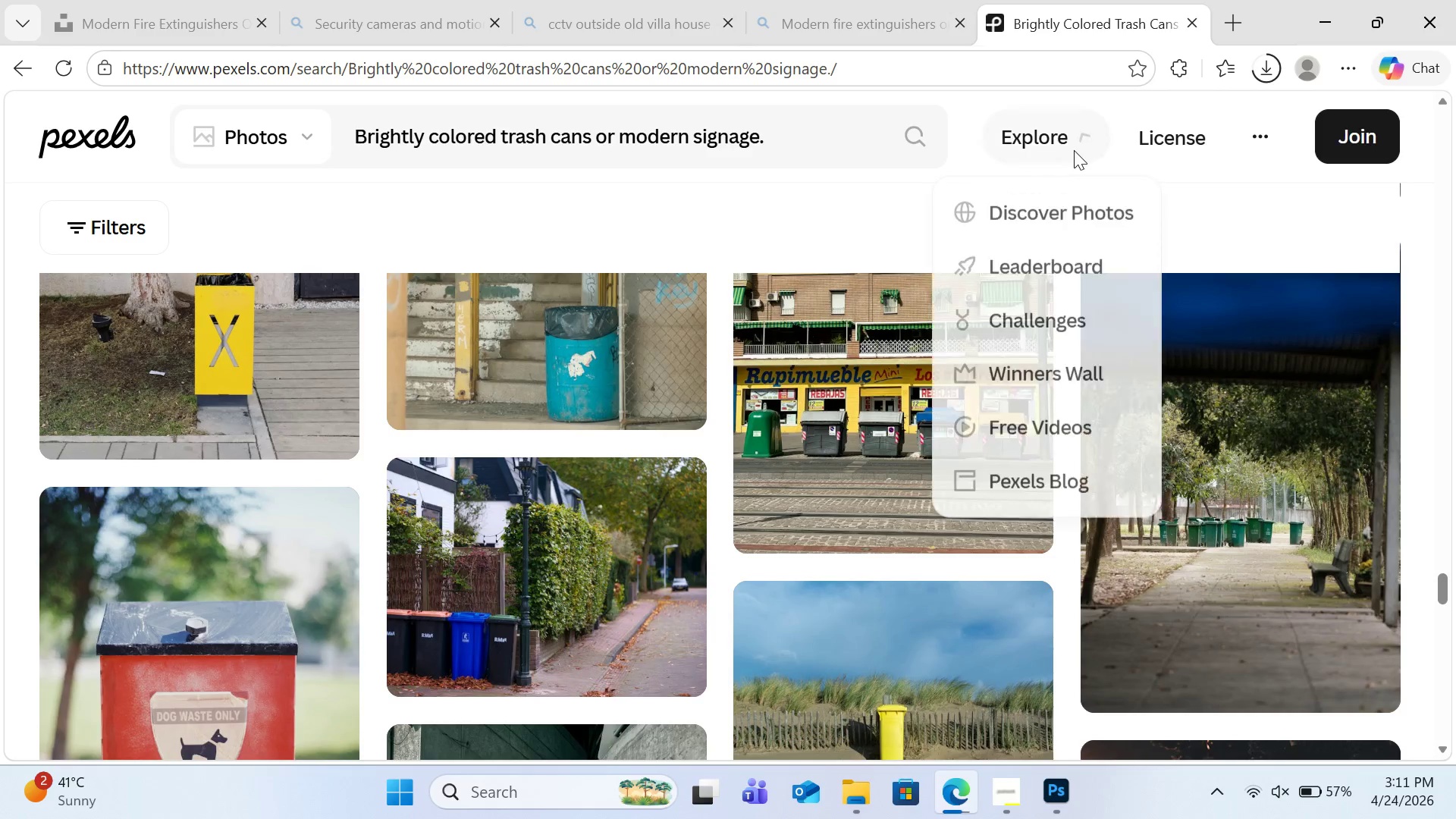 
scroll: coordinate [968, 322], scroll_direction: down, amount: 13.0
 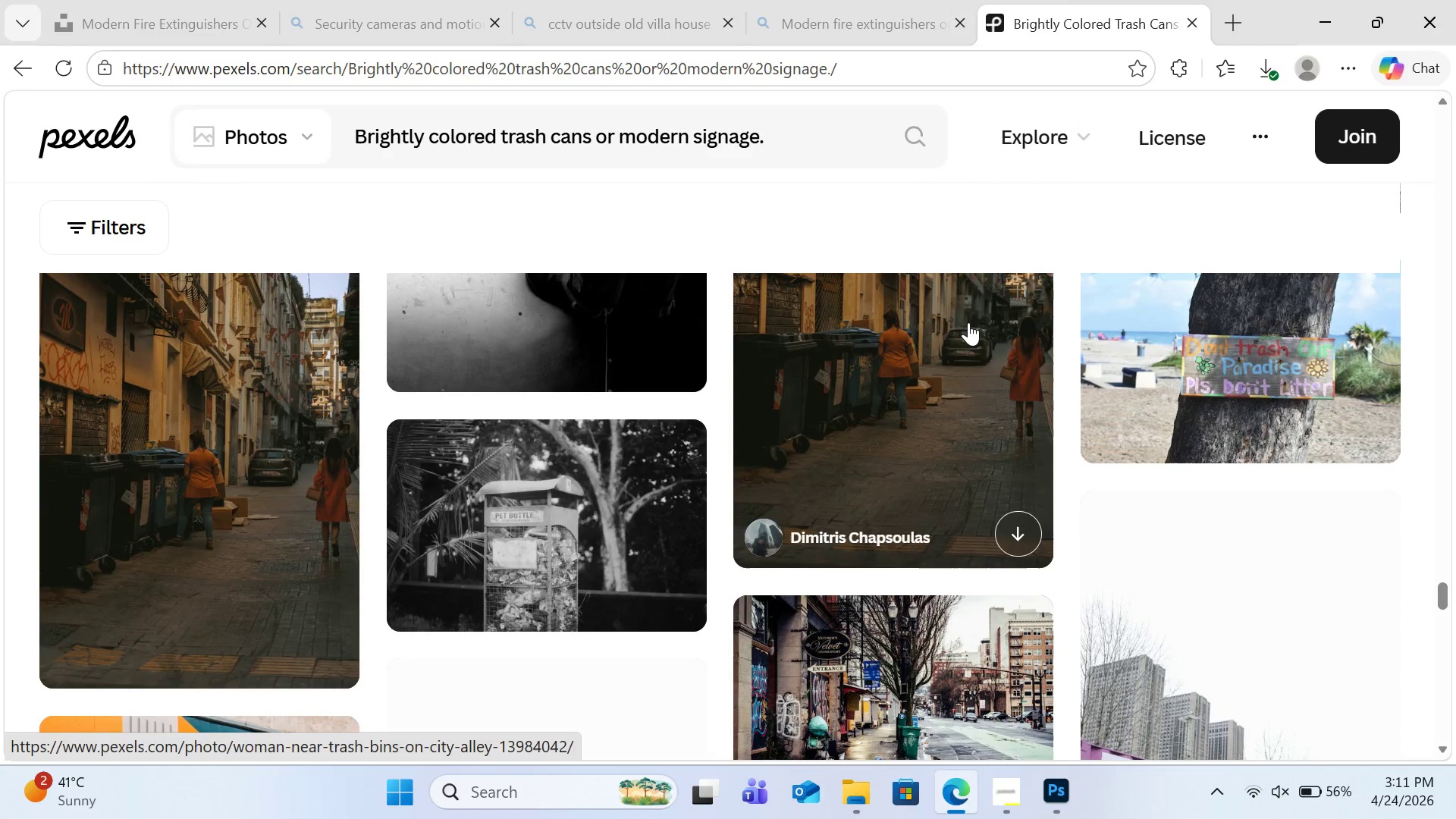 
scroll: coordinate [813, 369], scroll_direction: down, amount: 10.0
 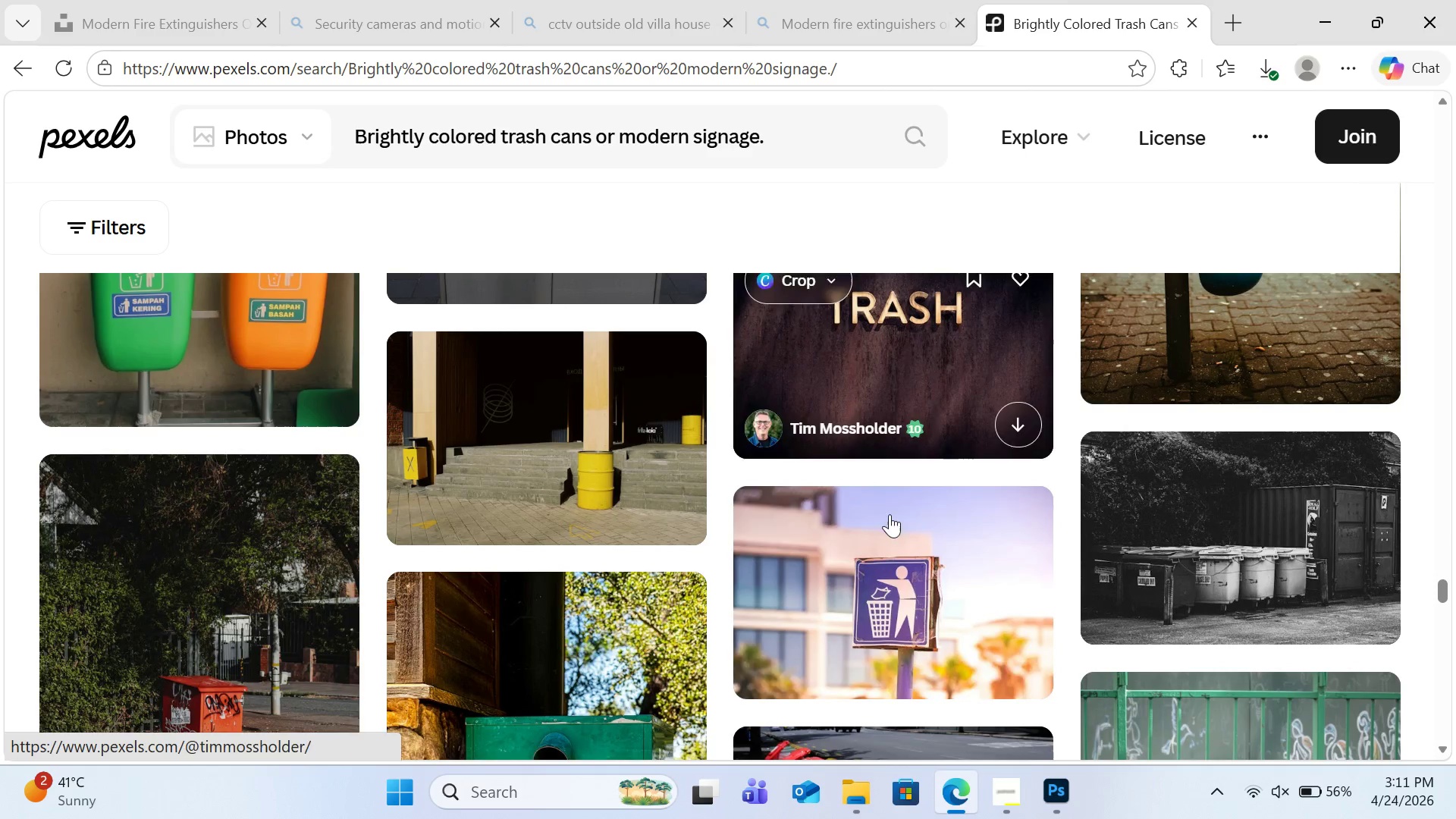 
left_click([1011, 790])